 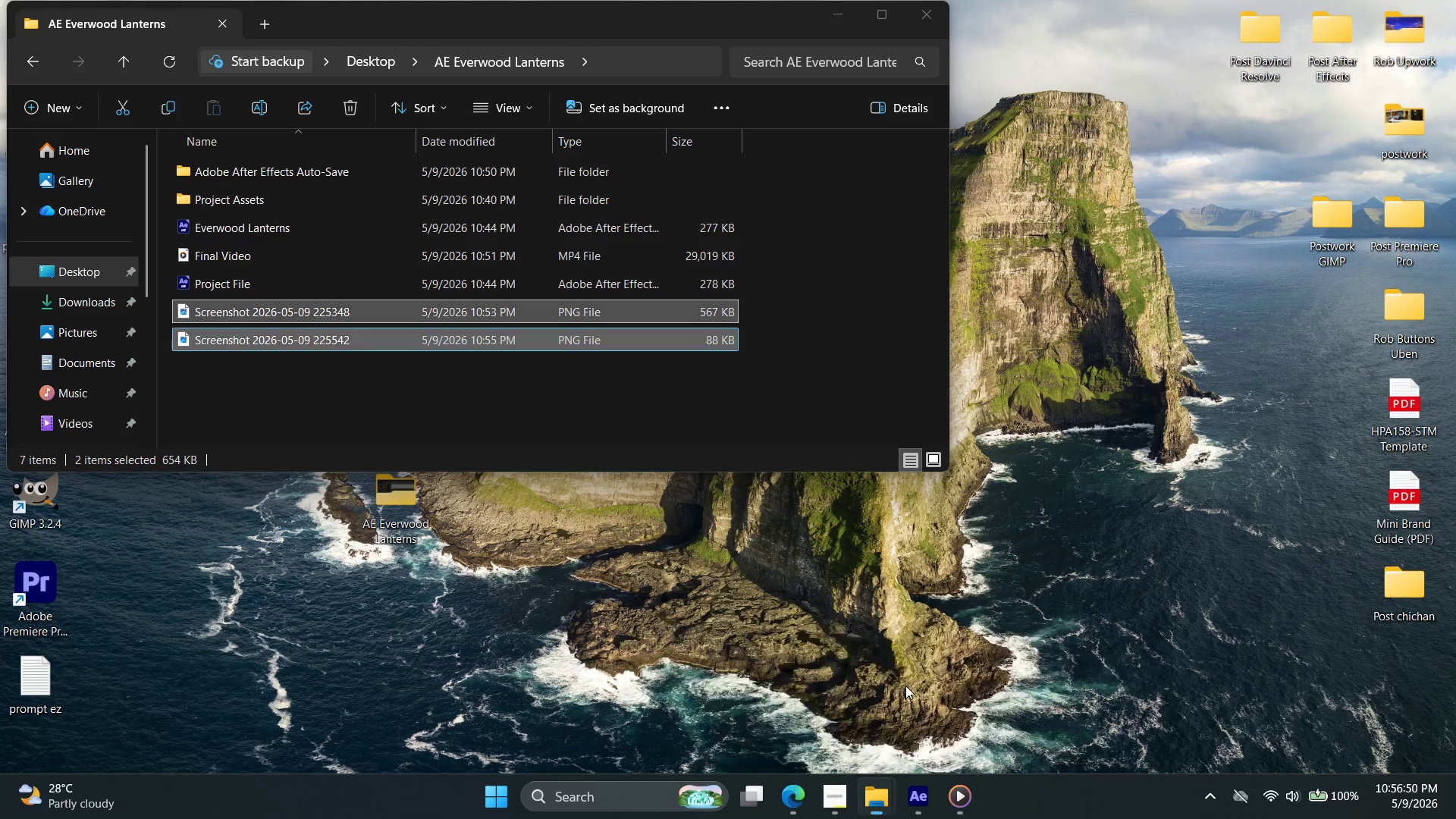 
right_click([332, 335])
 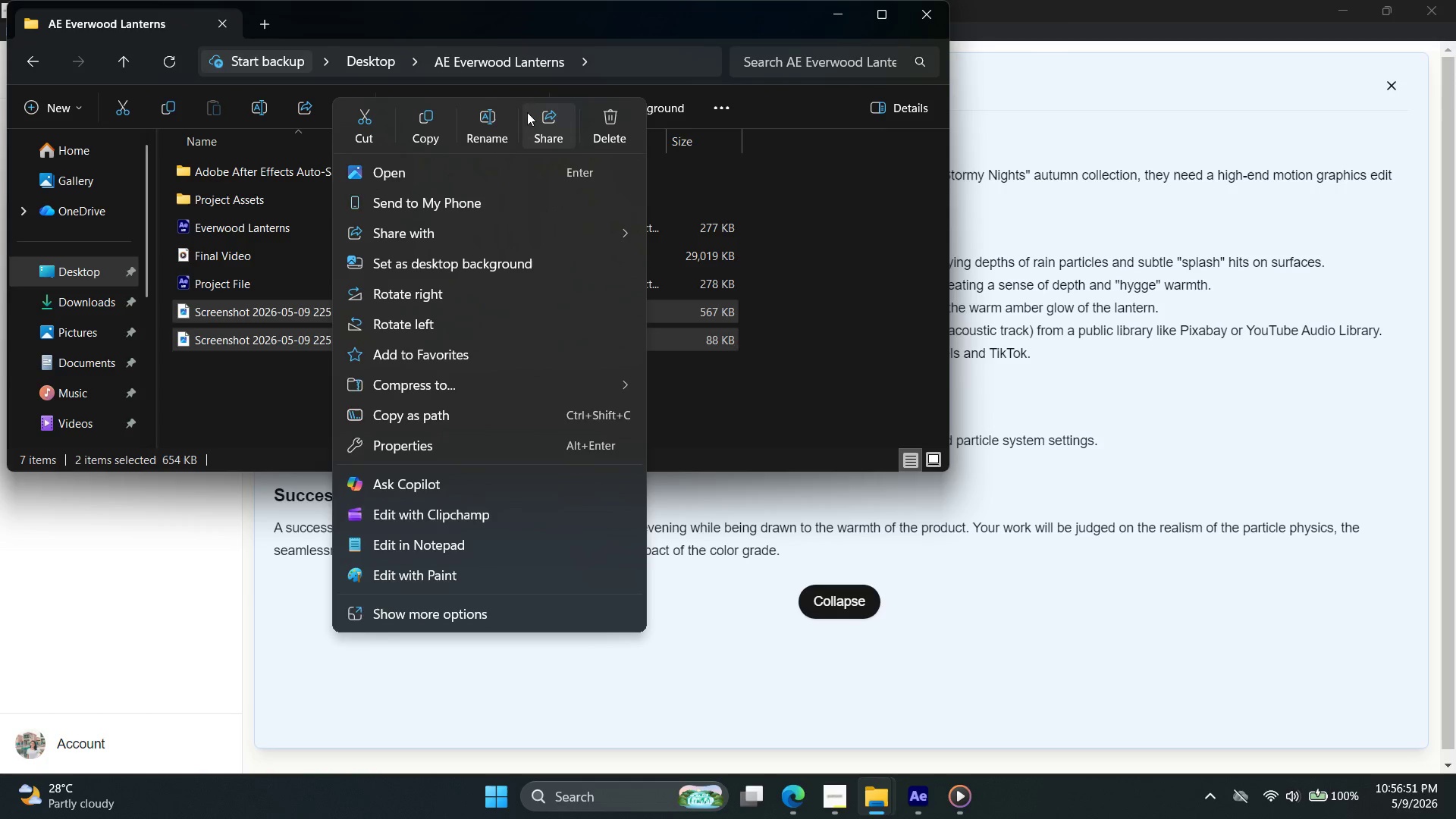 
left_click([493, 124])
 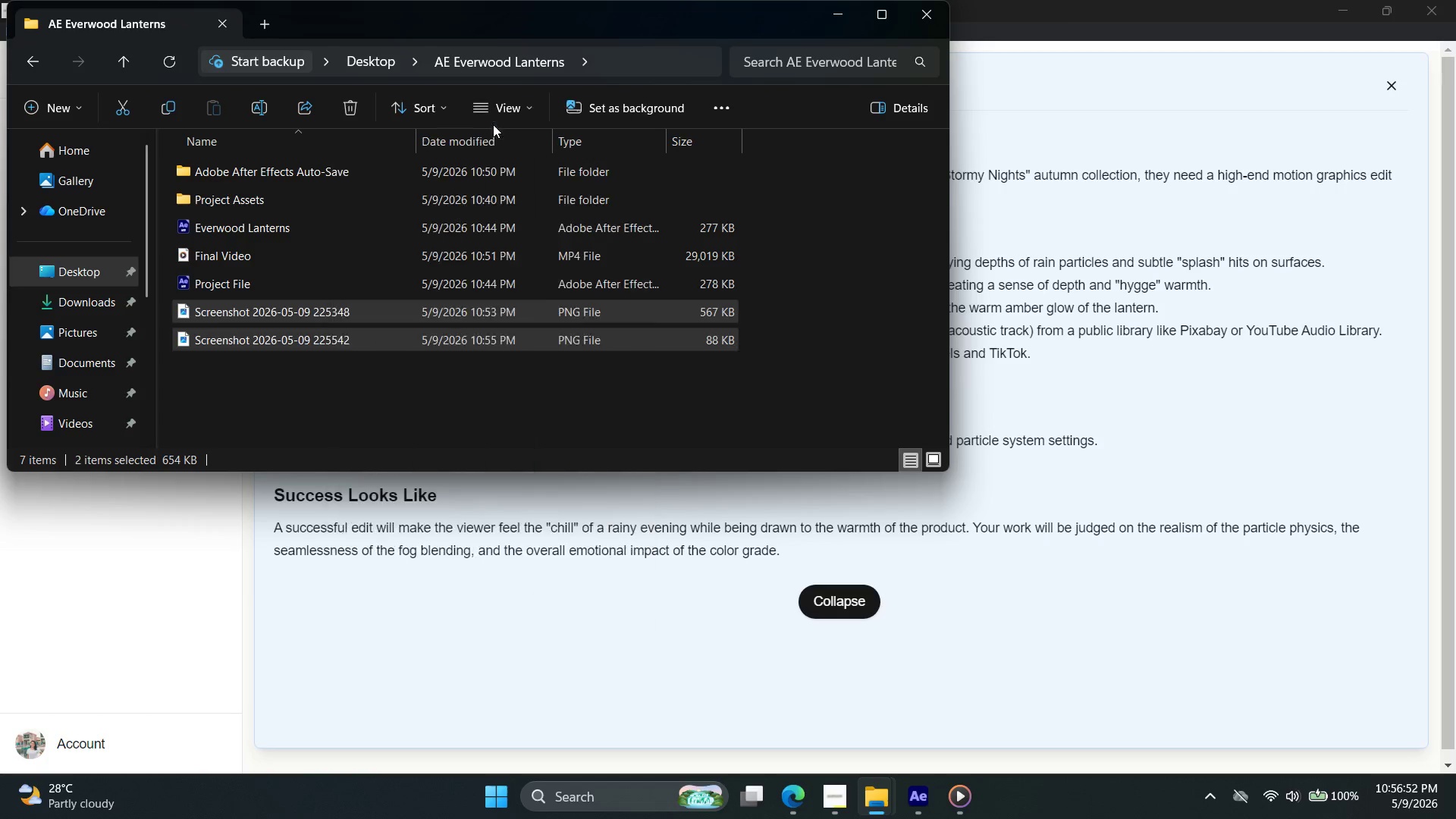 
key(Control+ControlLeft)
 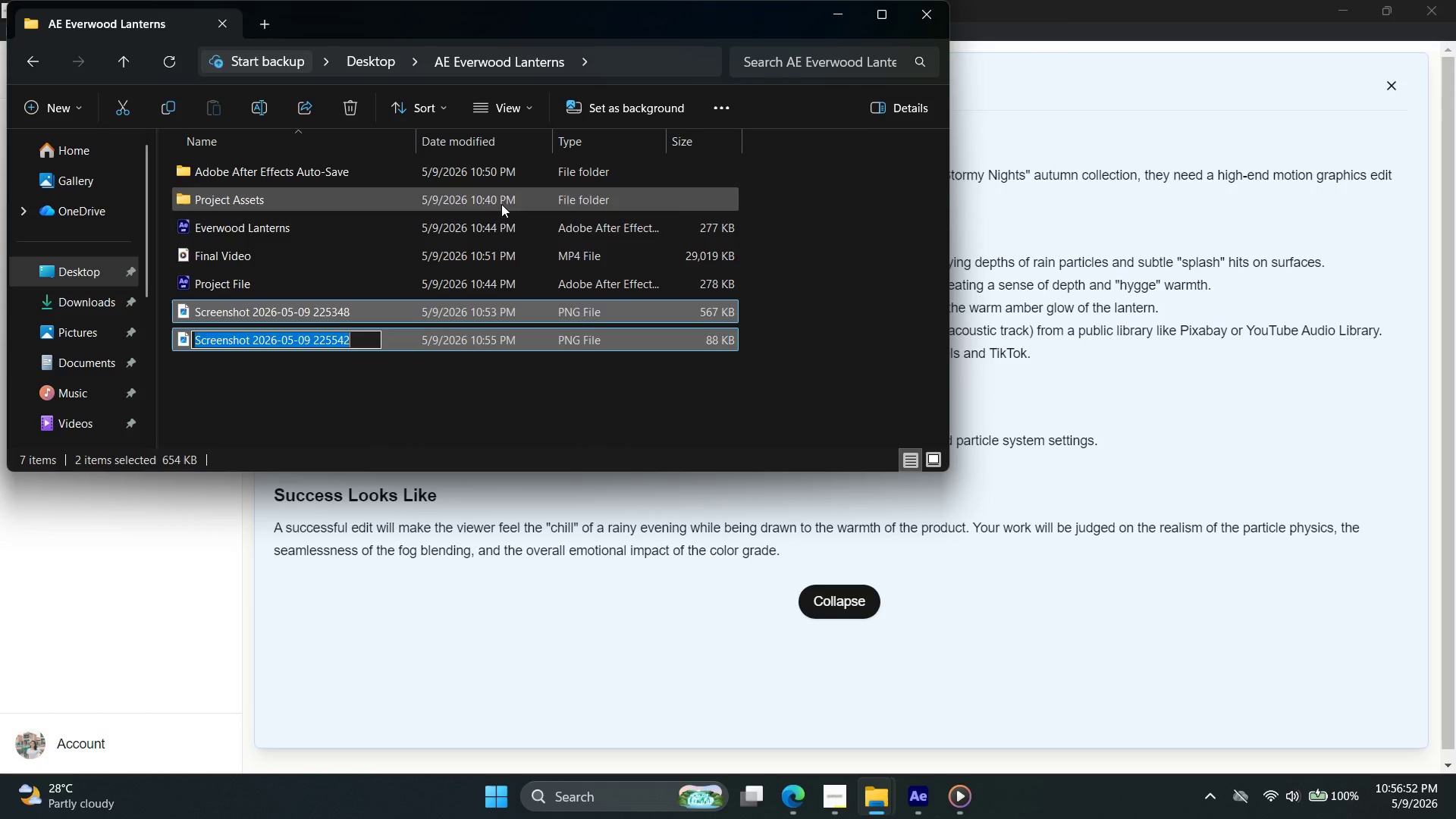 
key(Control+V)
 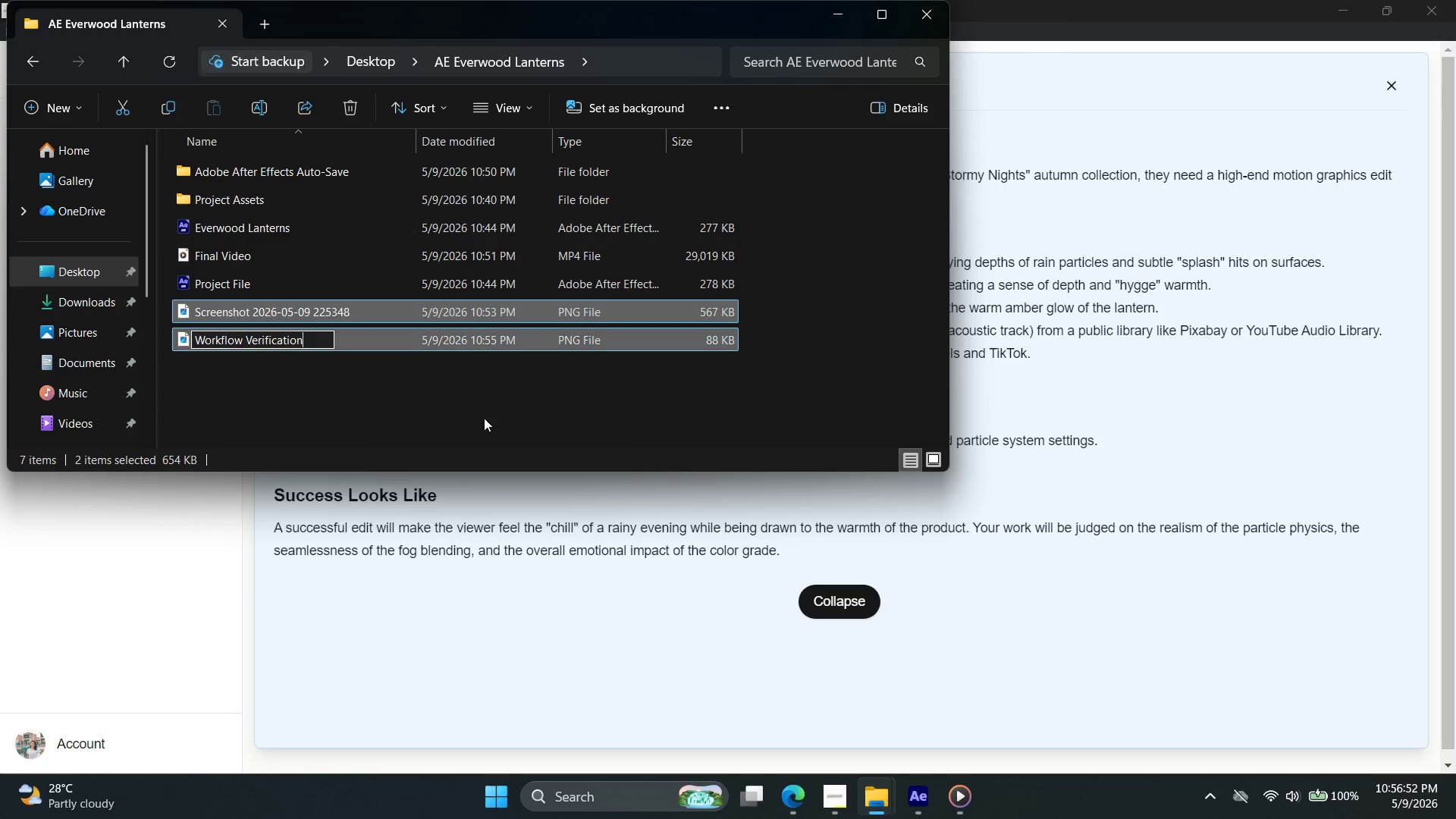 
left_click([482, 418])
 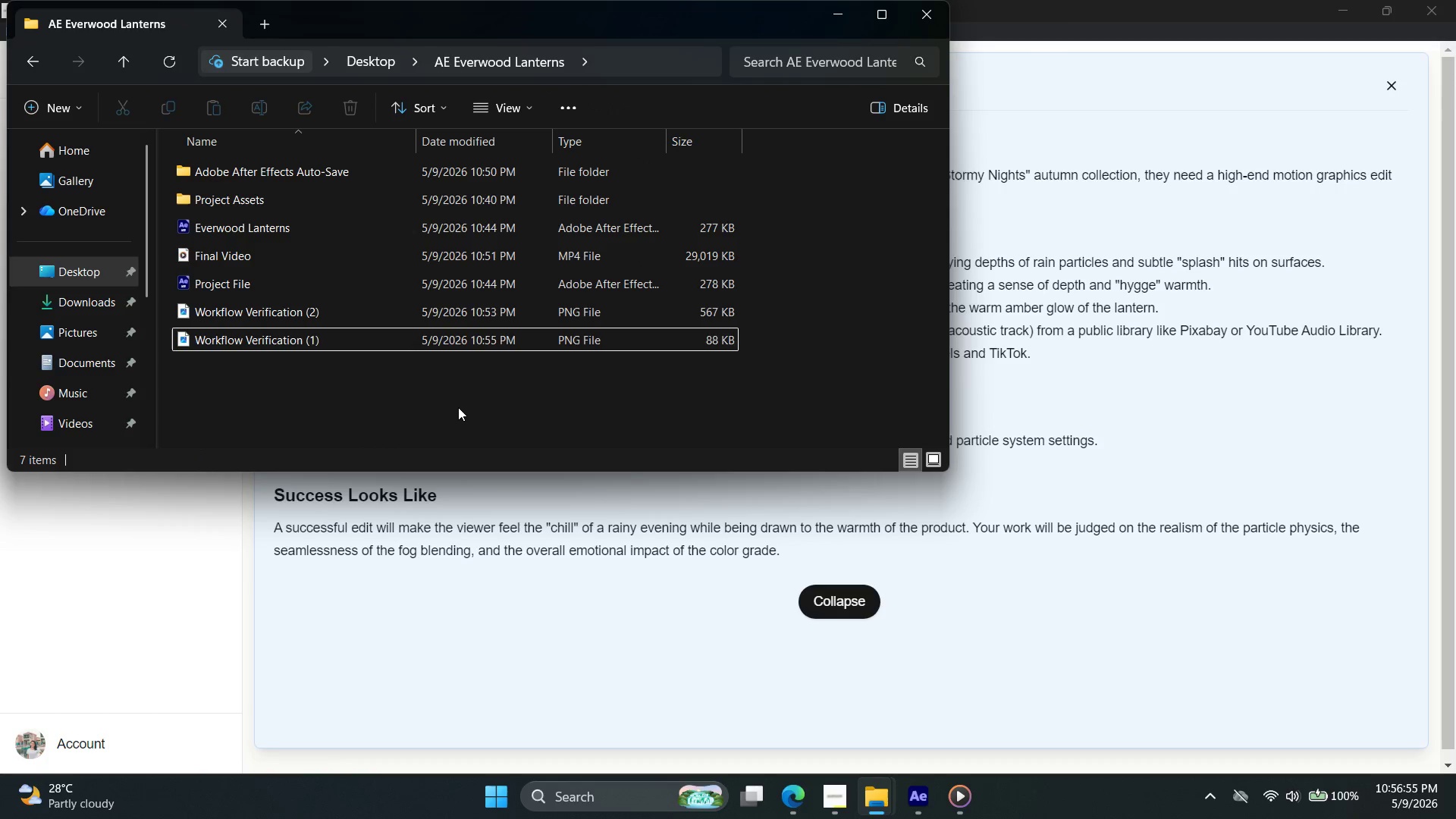 
left_click([458, 407])
 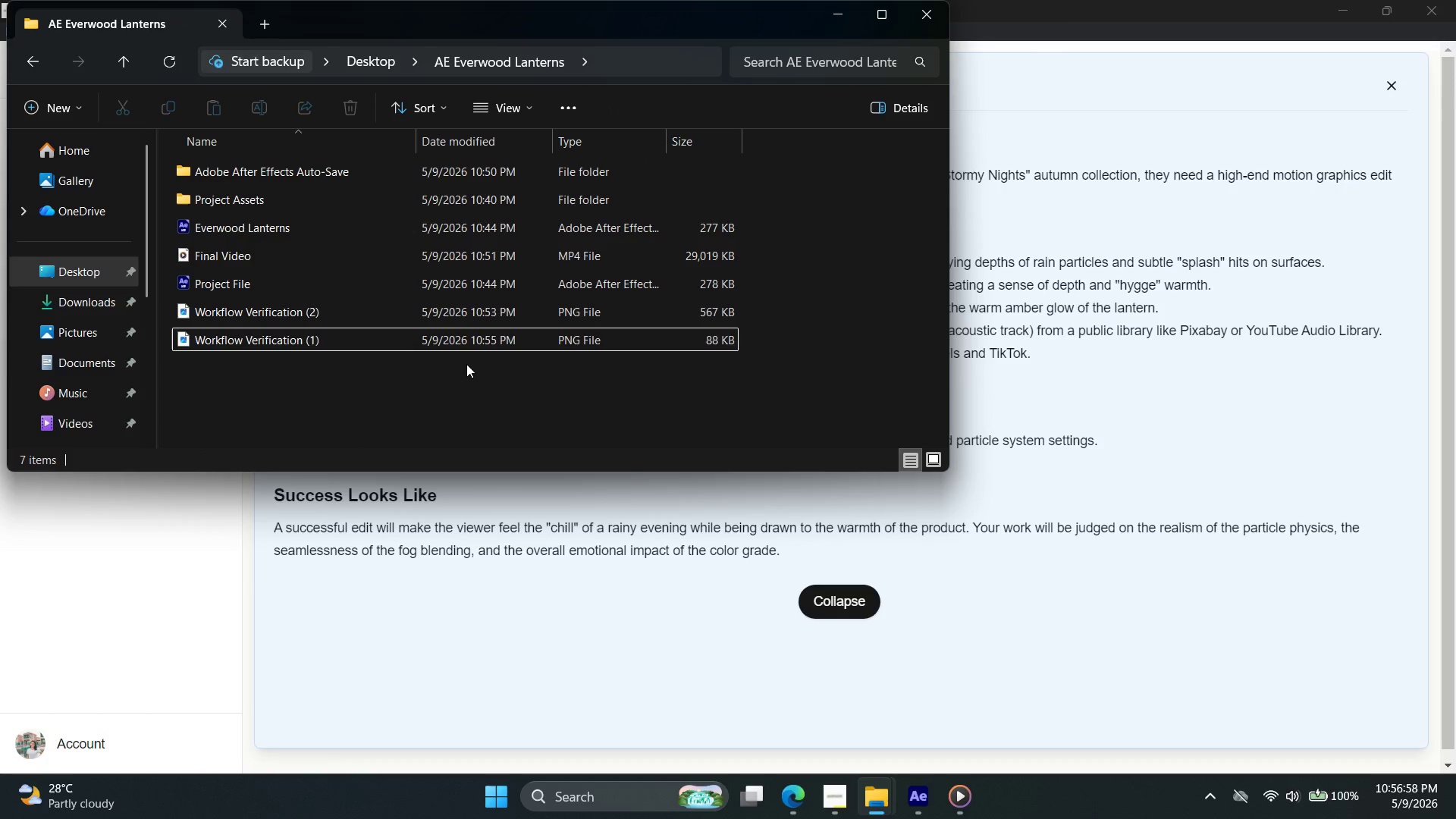 
mouse_move([920, 802])
 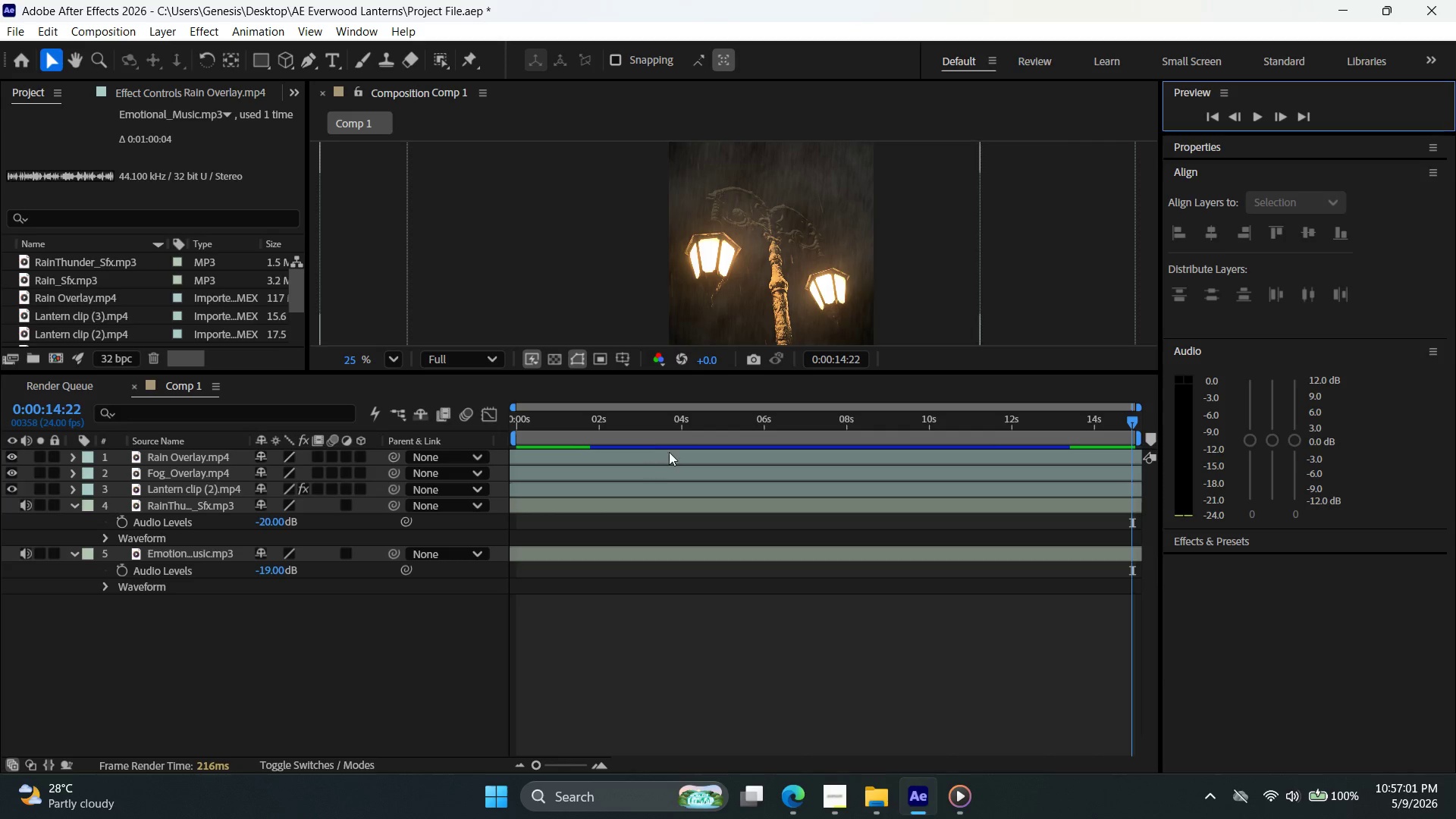 
key(Alt+AltLeft)
 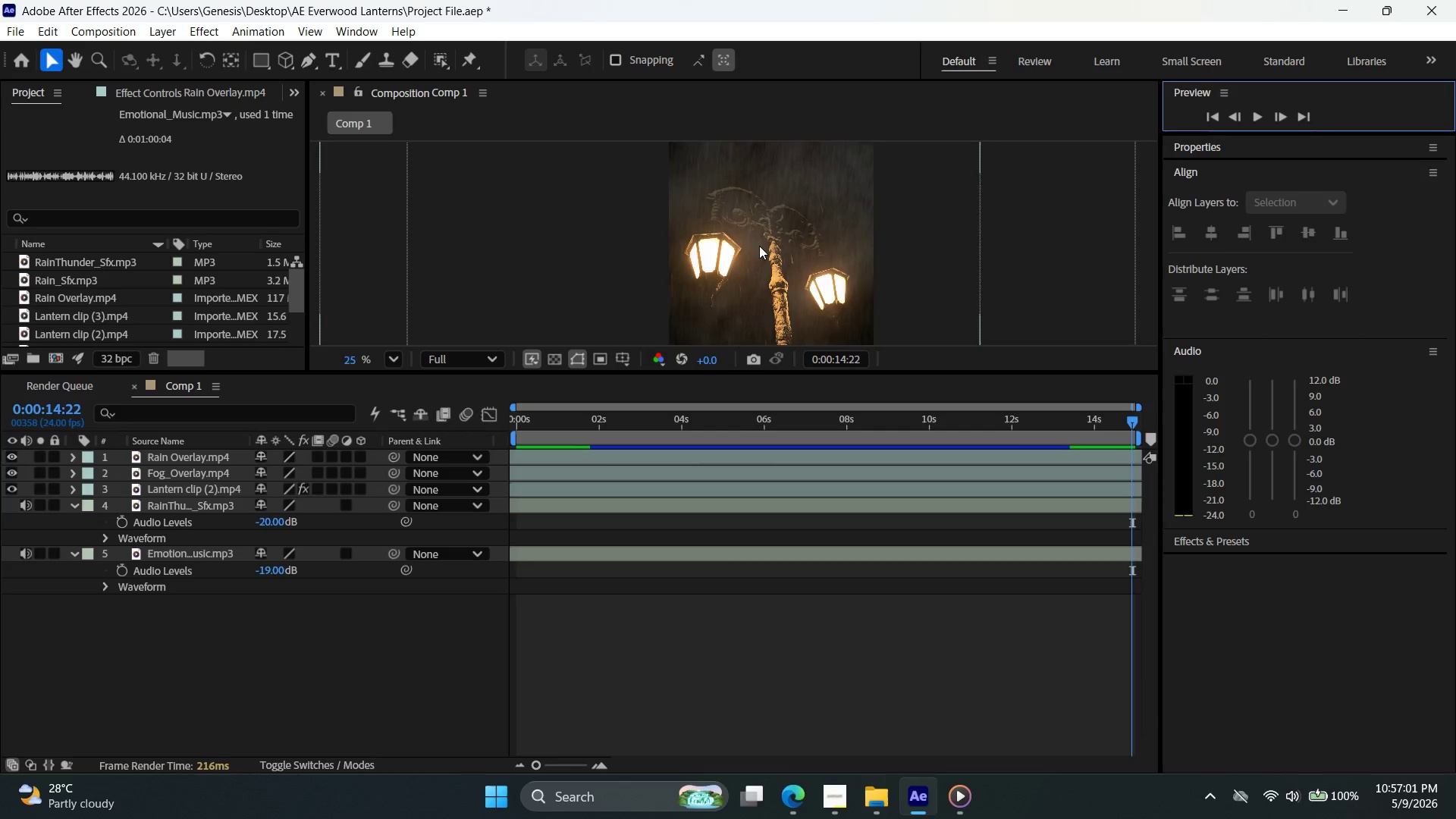 
key(Alt+AltLeft)
 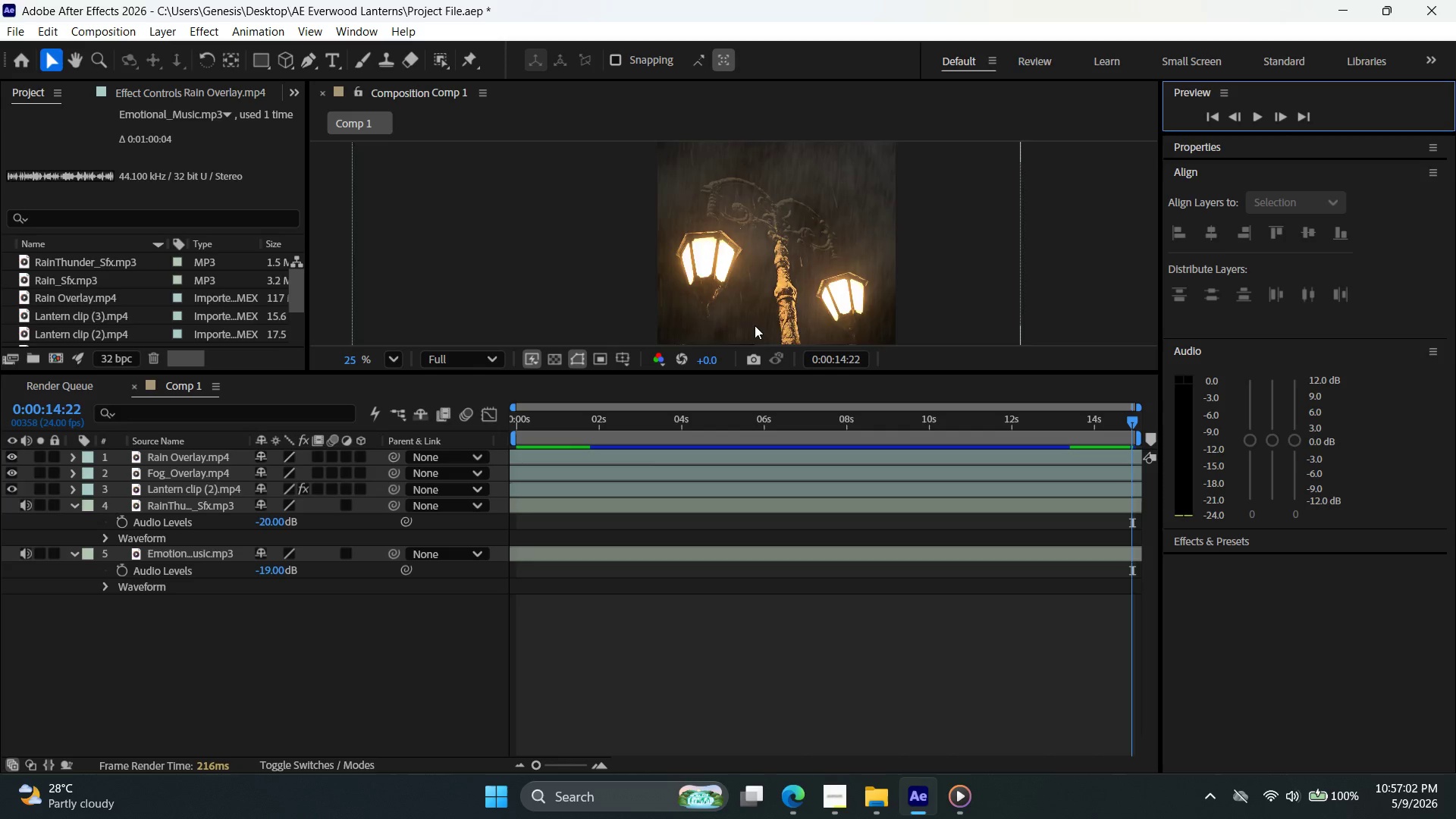 
scroll: coordinate [760, 246], scroll_direction: up, amount: 4.0
 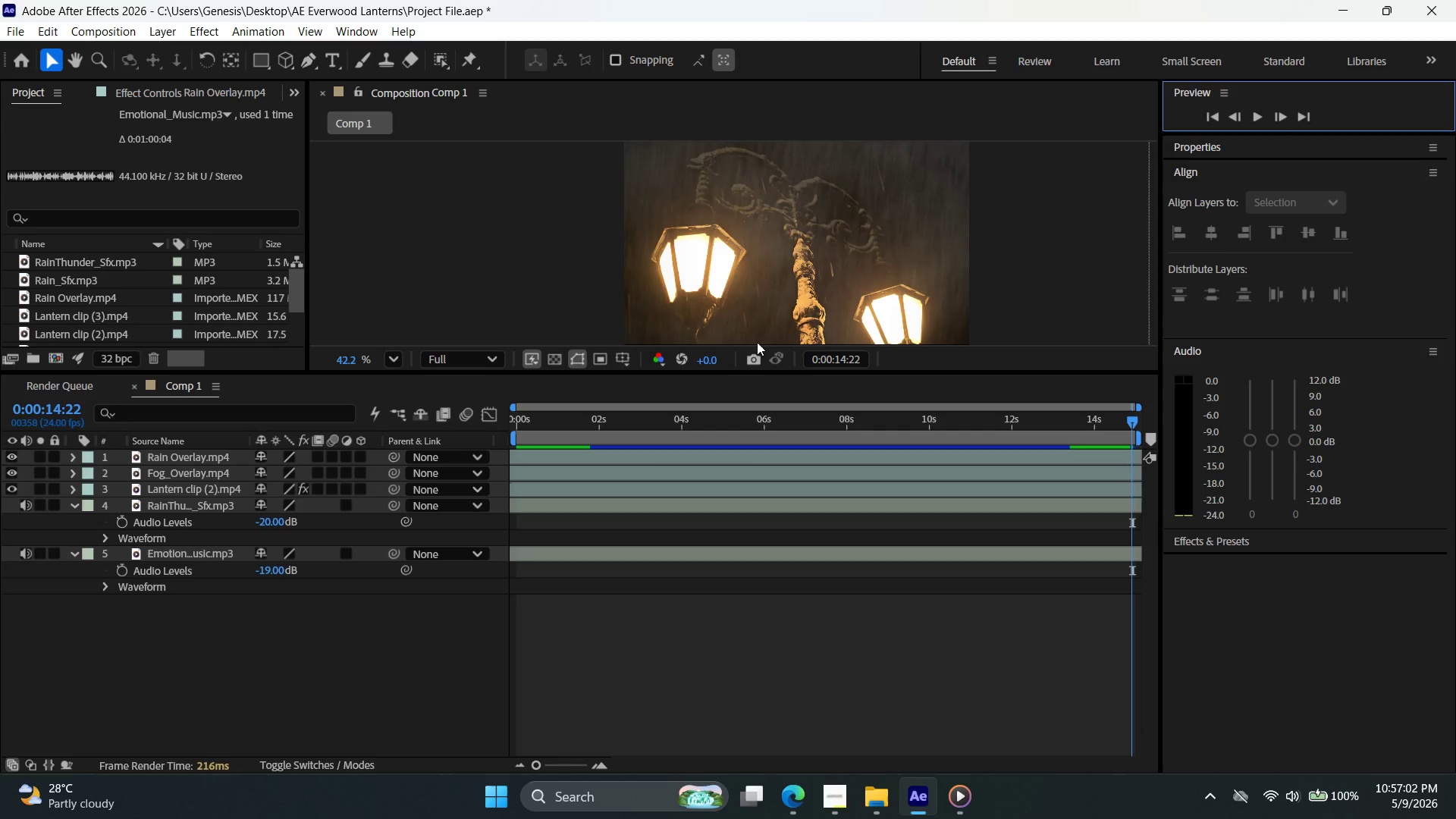 
scroll: coordinate [755, 325], scroll_direction: down, amount: 4.0
 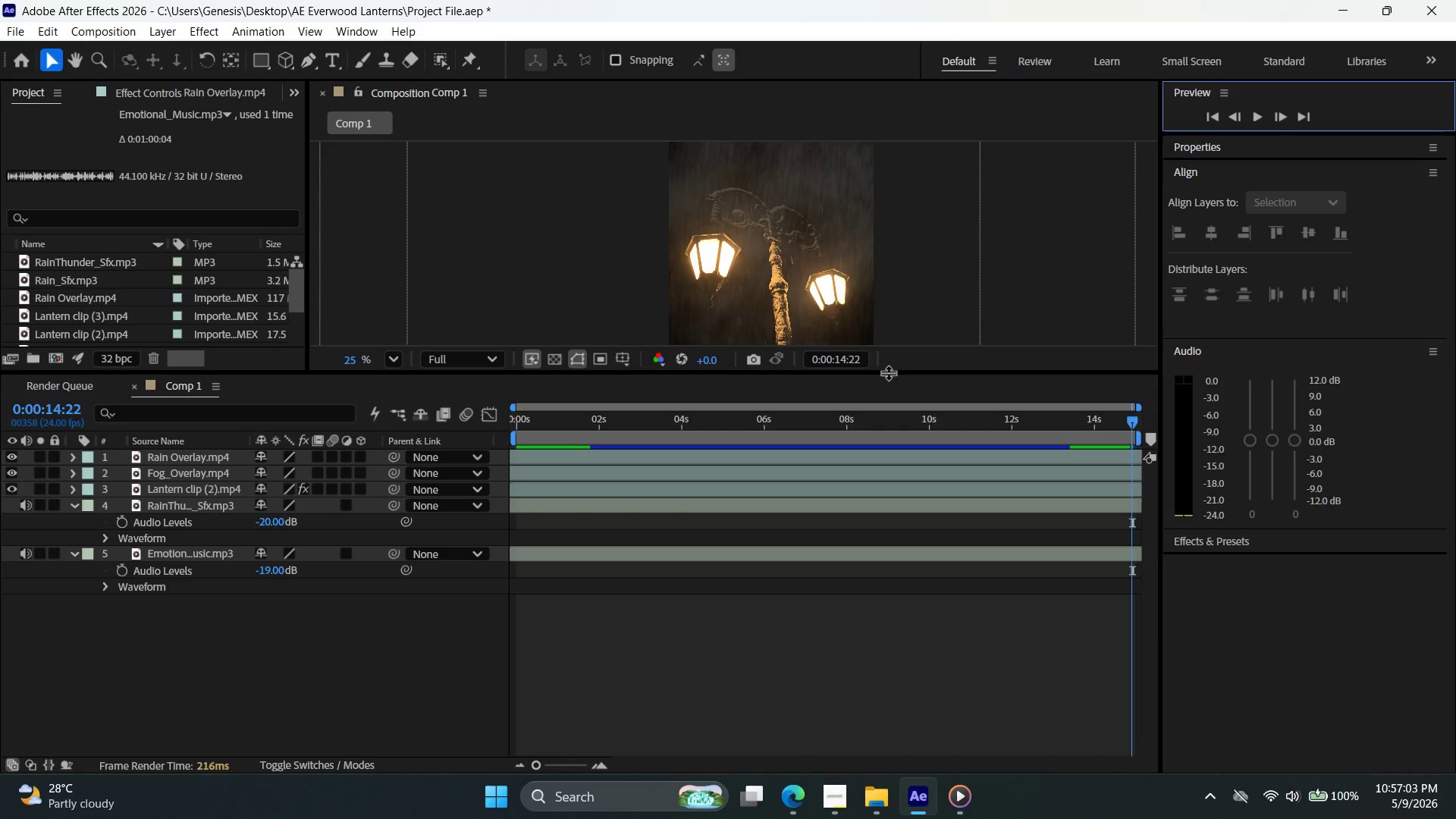 
left_click_drag(start_coordinate=[888, 372], to_coordinate=[896, 617])
 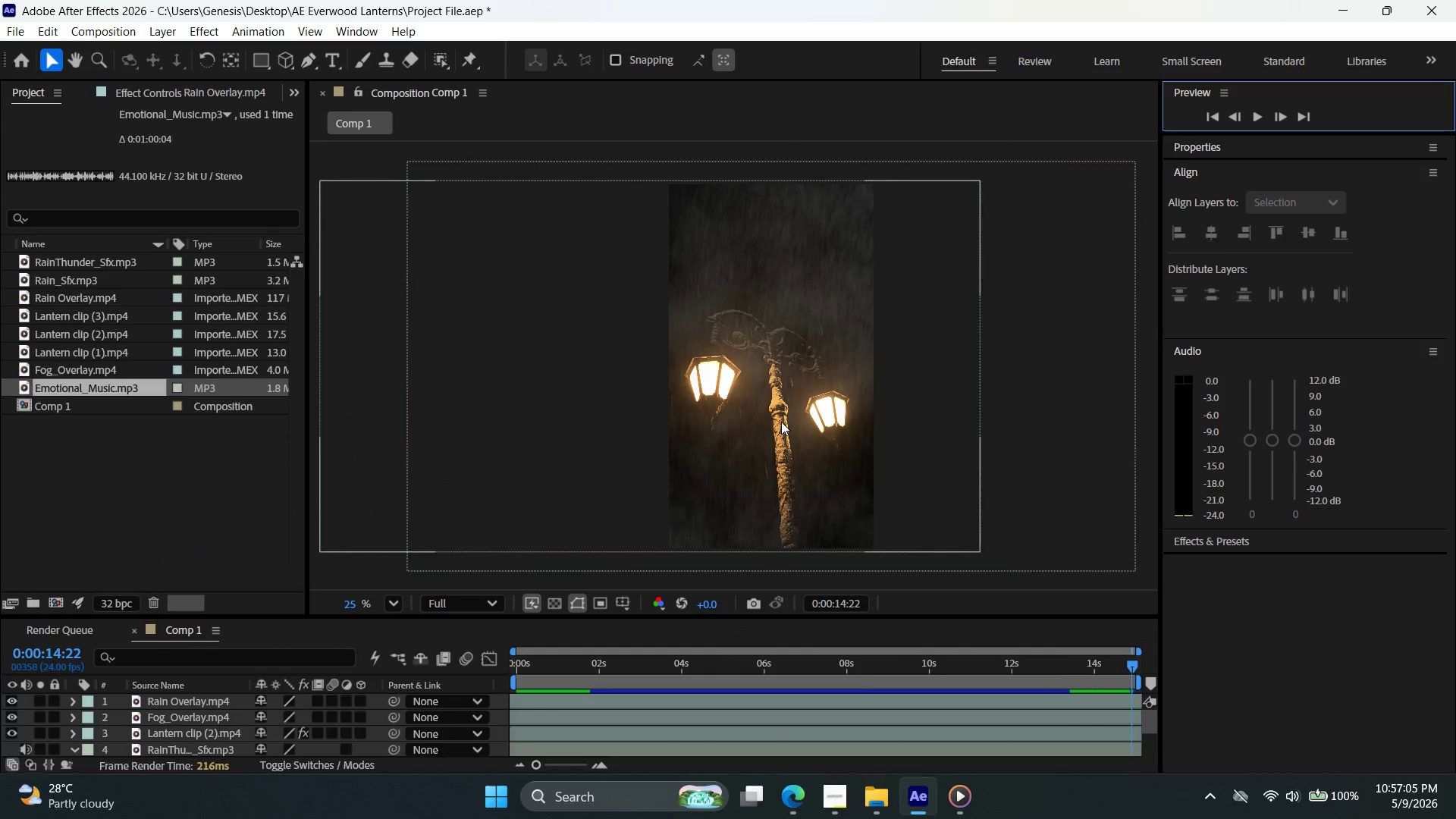 
key(Alt+AltLeft)
 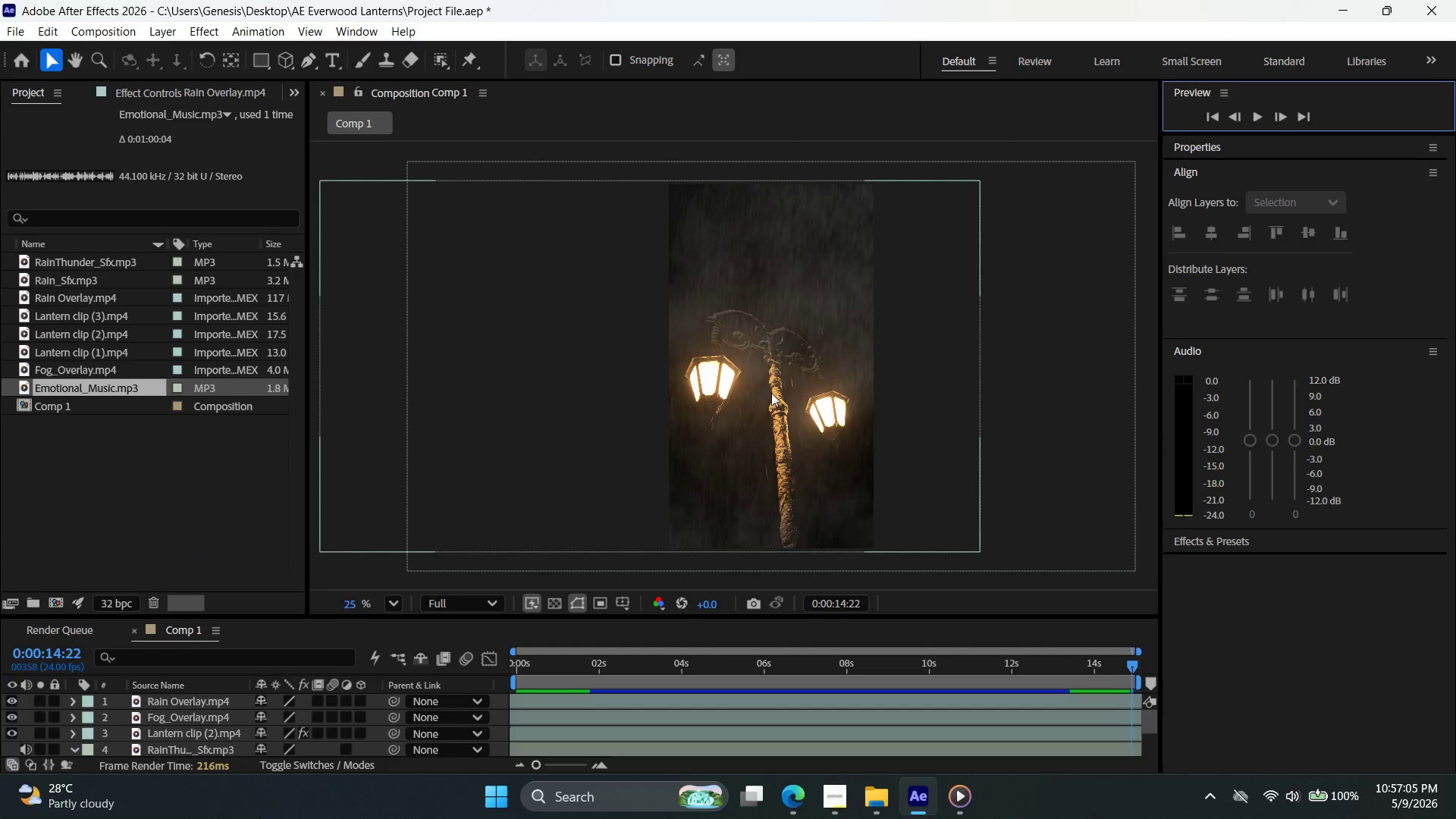 
hold_key(key=Space, duration=0.64)
 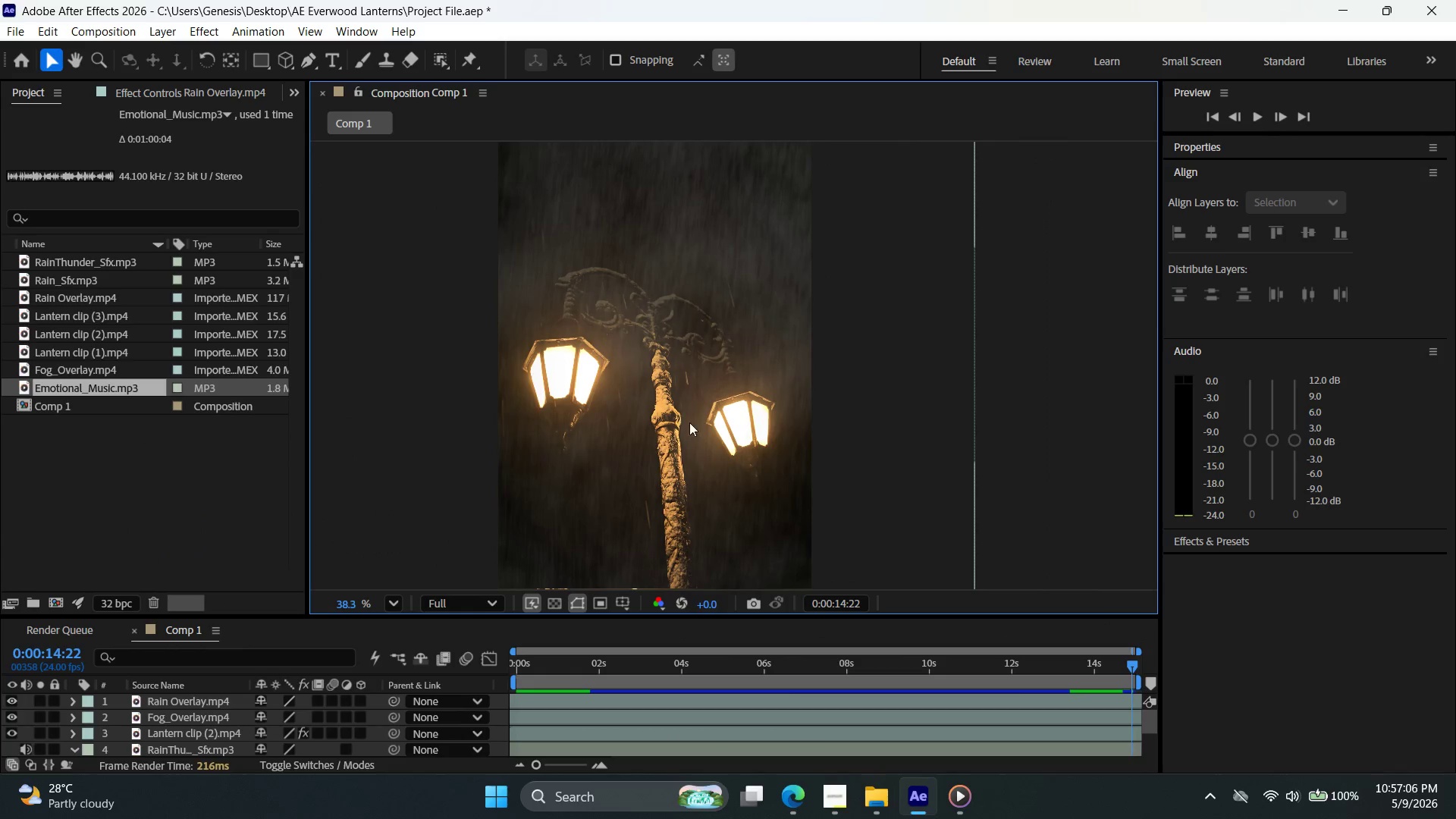 
left_click_drag(start_coordinate=[855, 446], to_coordinate=[678, 429])
 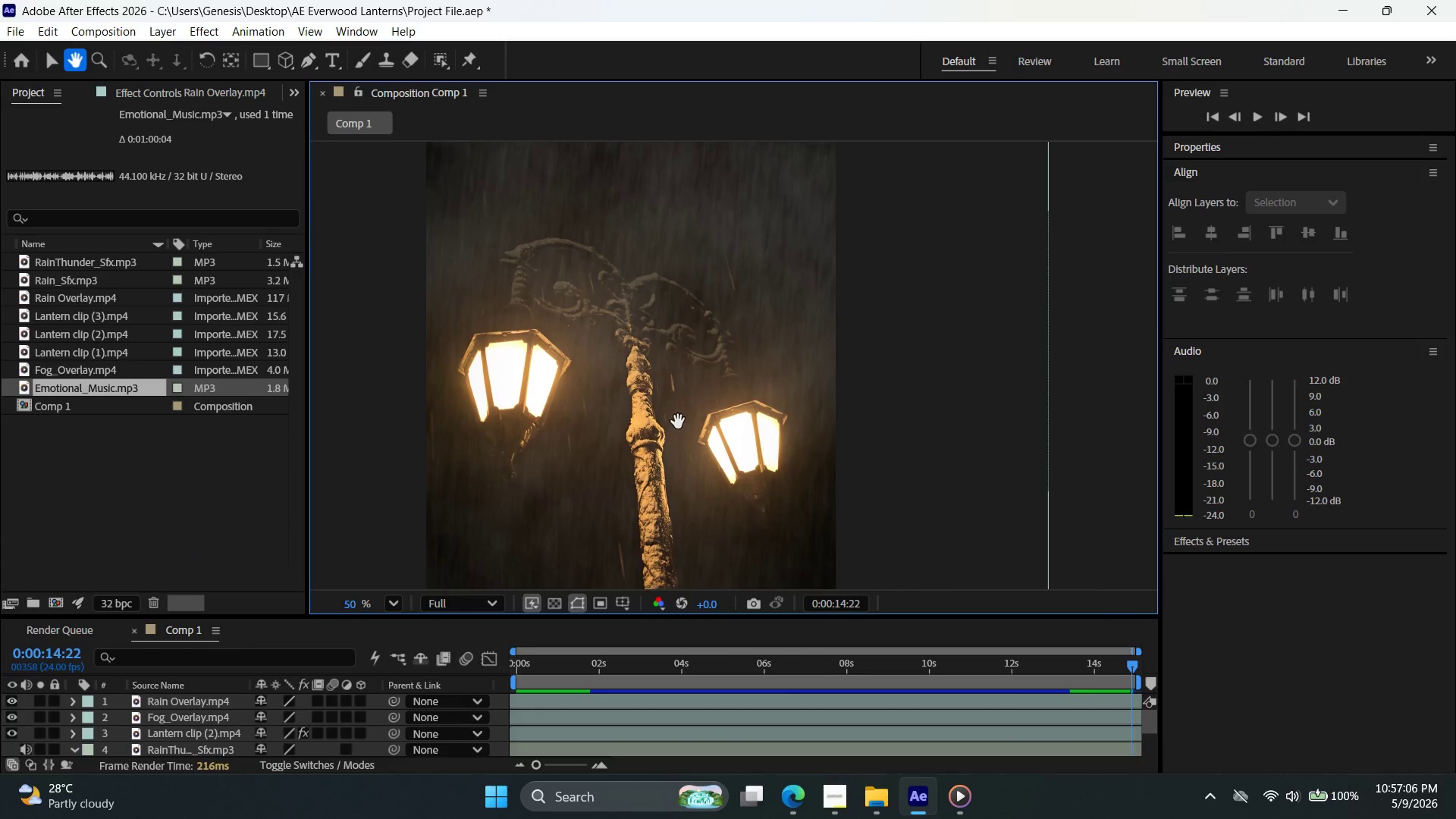 
scroll: coordinate [771, 393], scroll_direction: up, amount: 5.0
 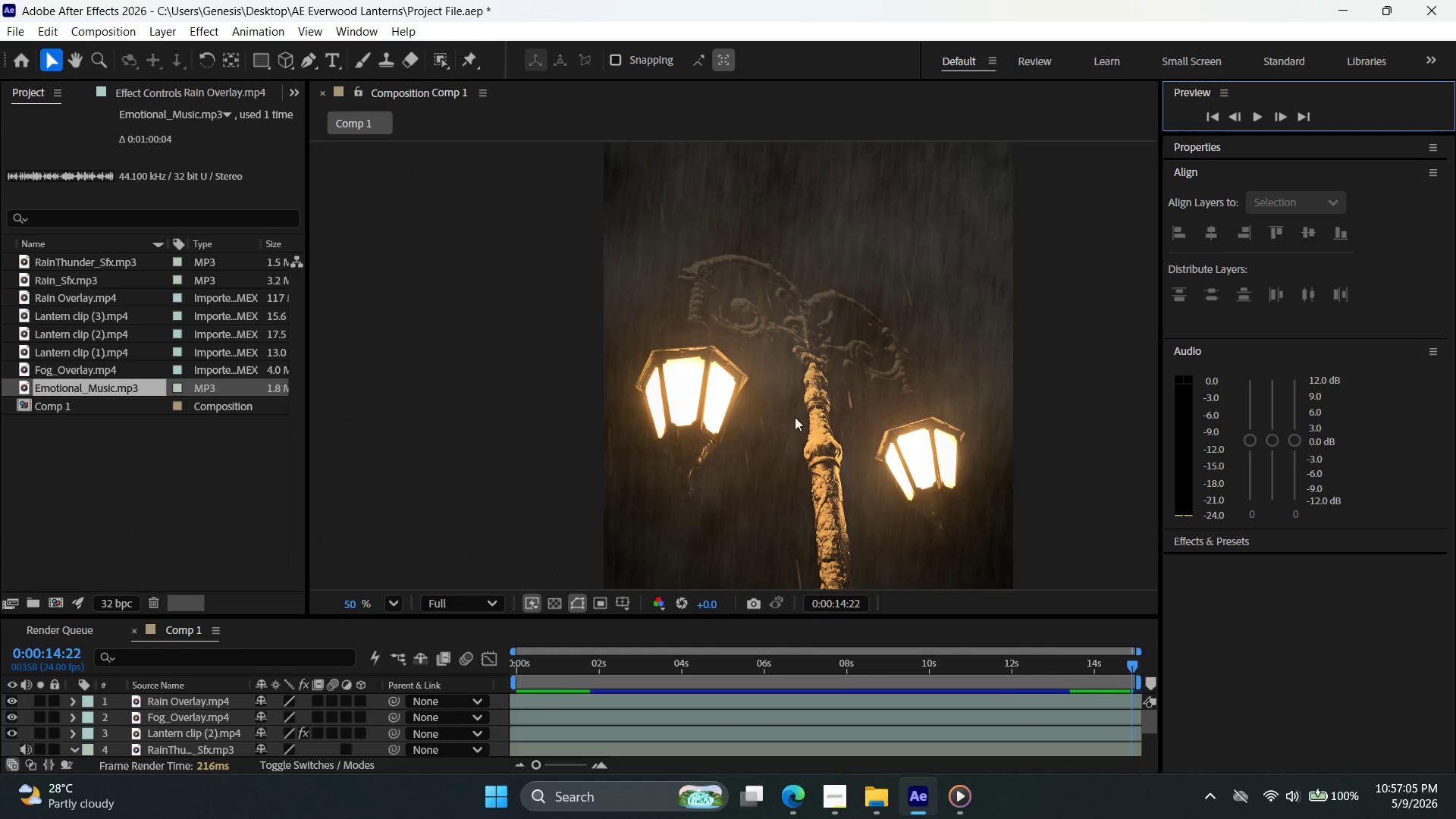 
hold_key(key=Space, duration=1.02)
 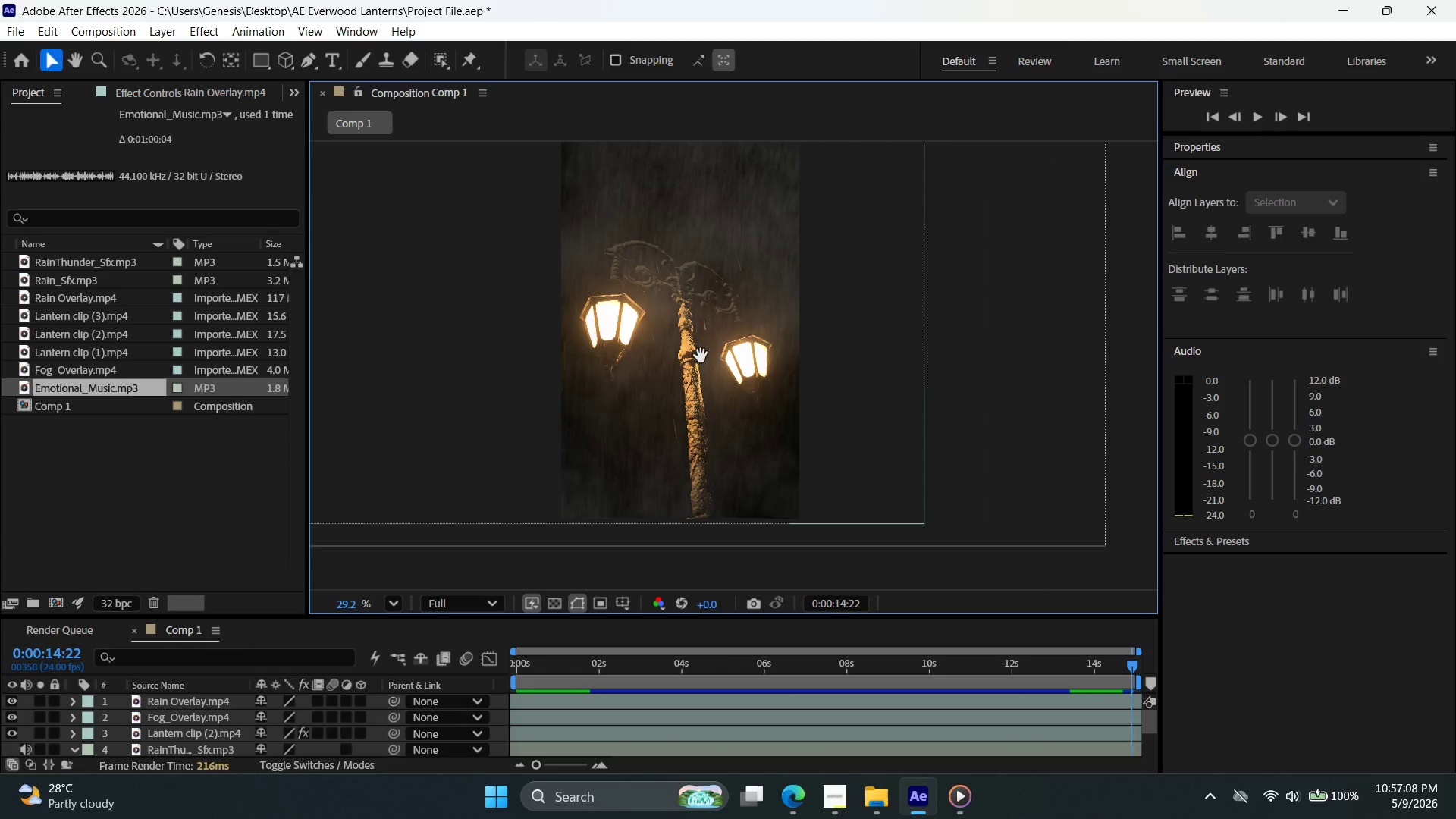 
key(Alt+AltLeft)
 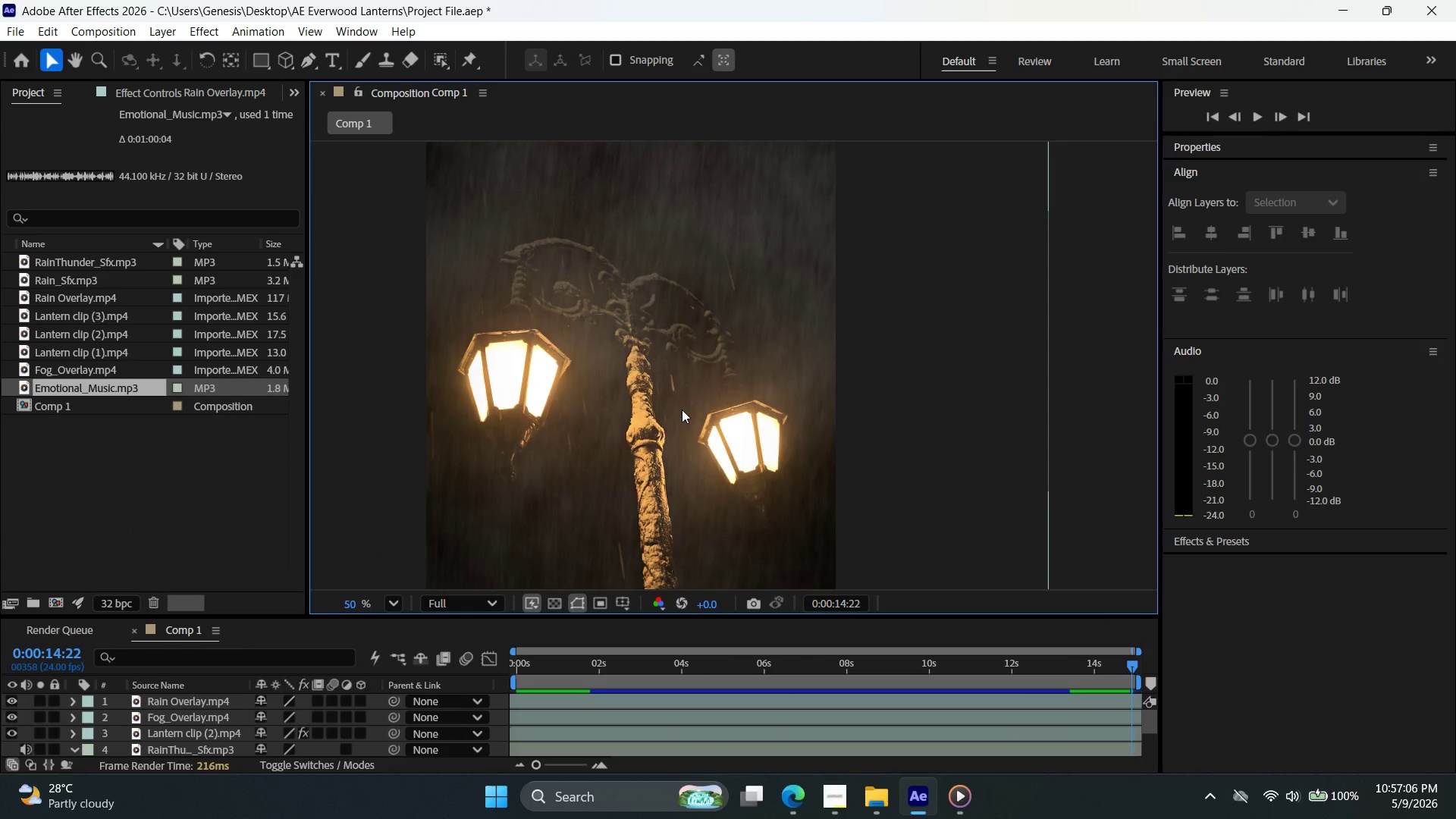 
left_click_drag(start_coordinate=[693, 431], to_coordinate=[702, 365])
 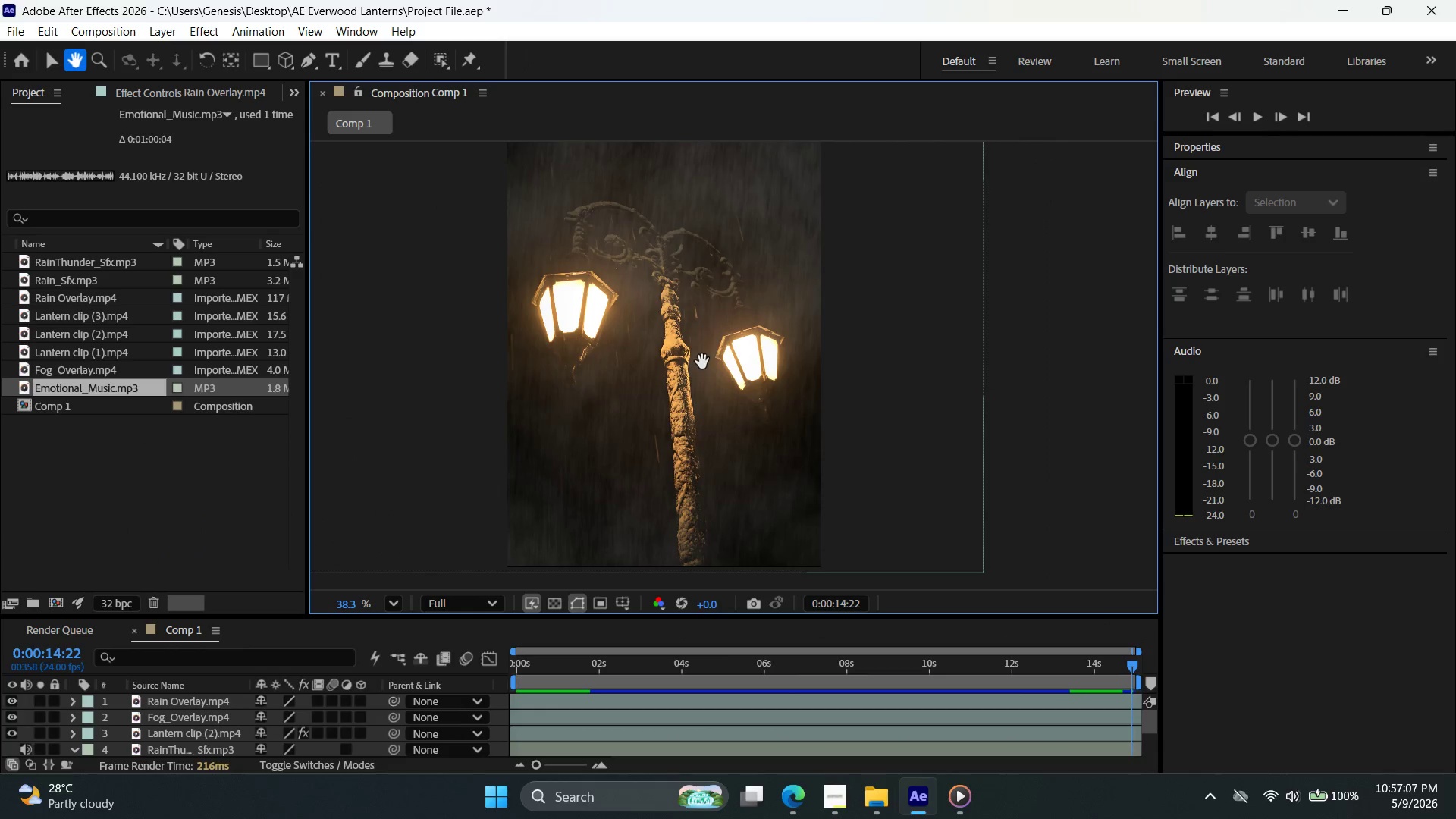 
scroll: coordinate [682, 410], scroll_direction: down, amount: 2.0
 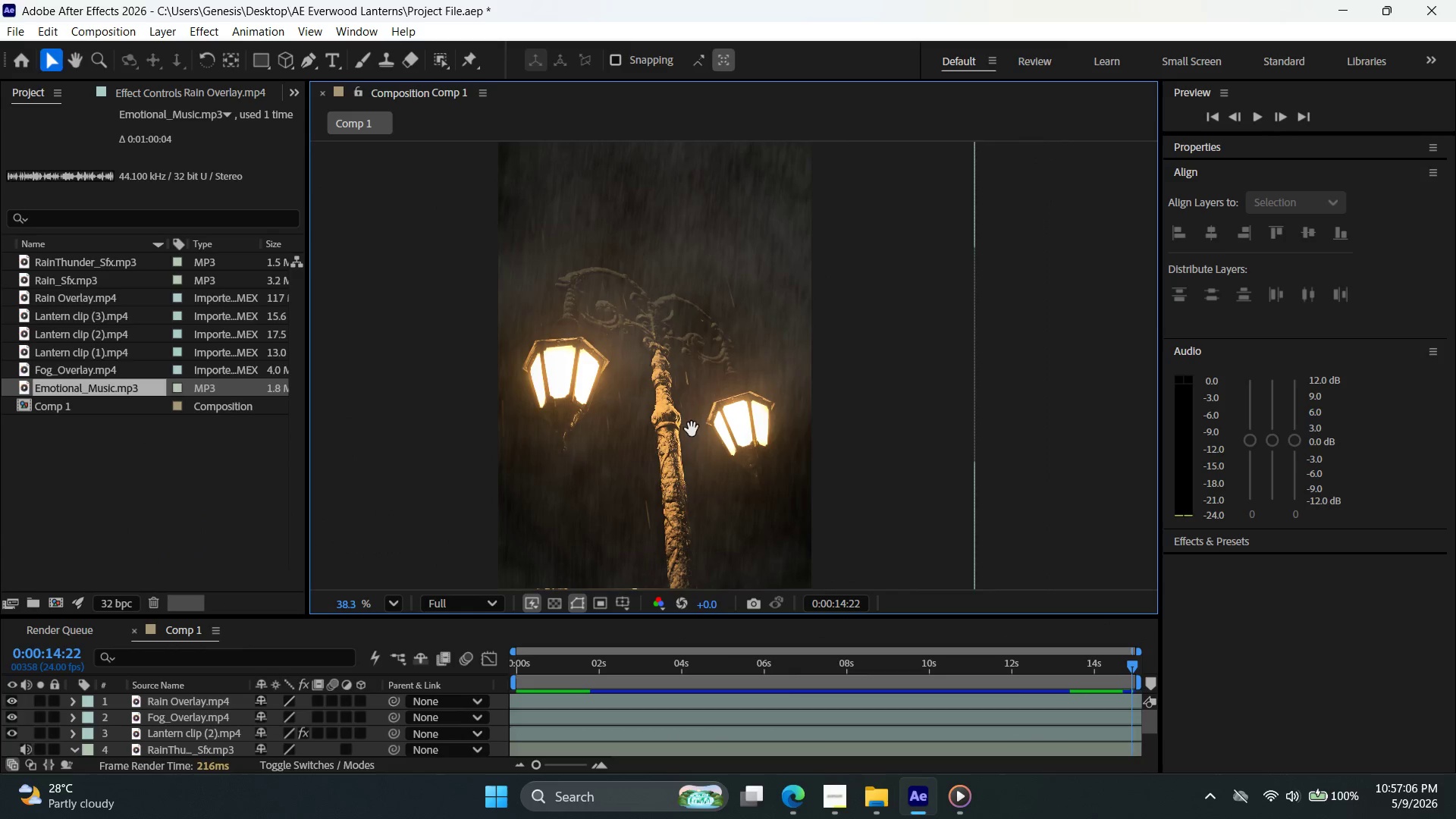 
hold_key(key=Space, duration=1.02)
 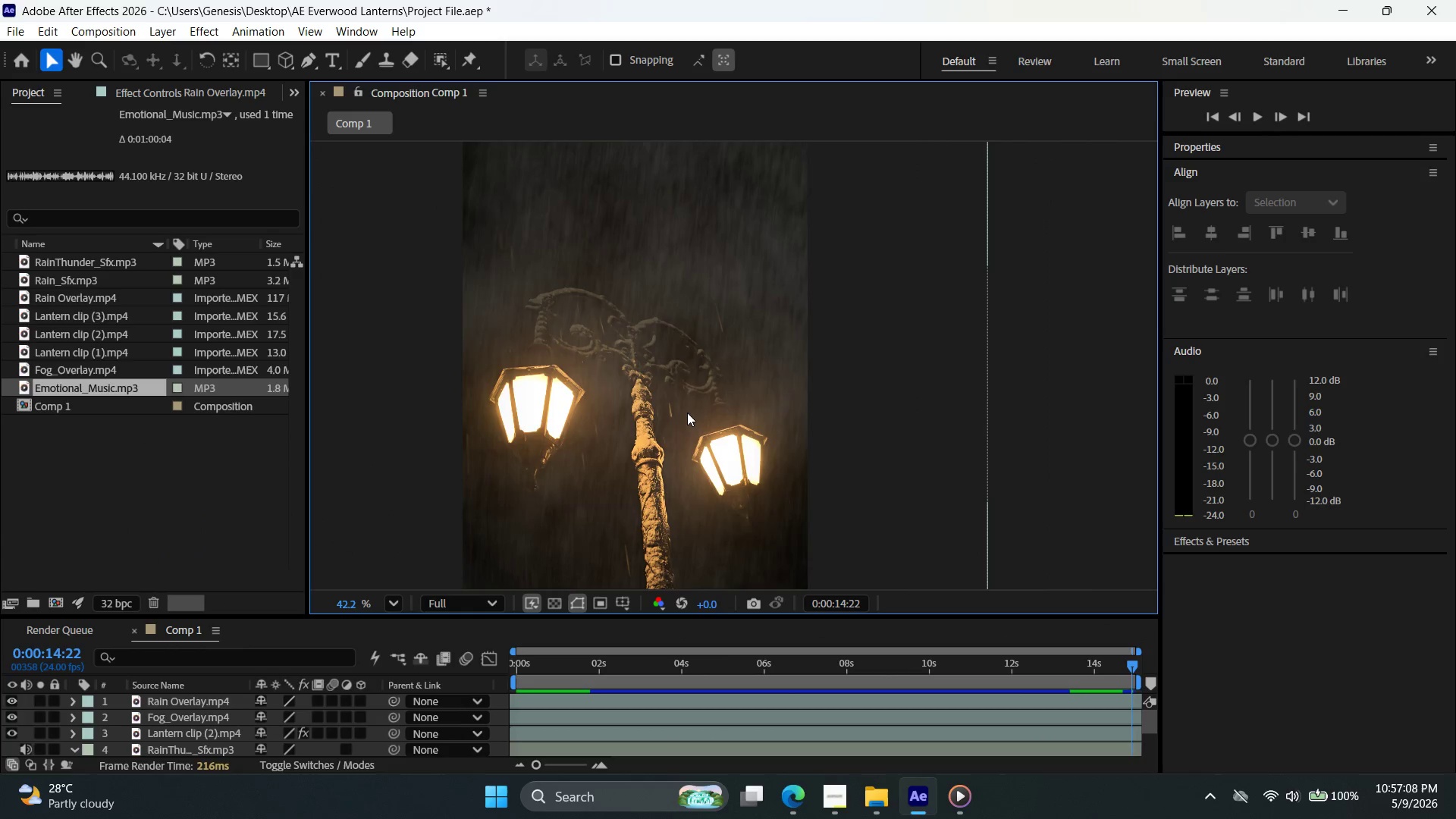 
key(Alt+AltLeft)
 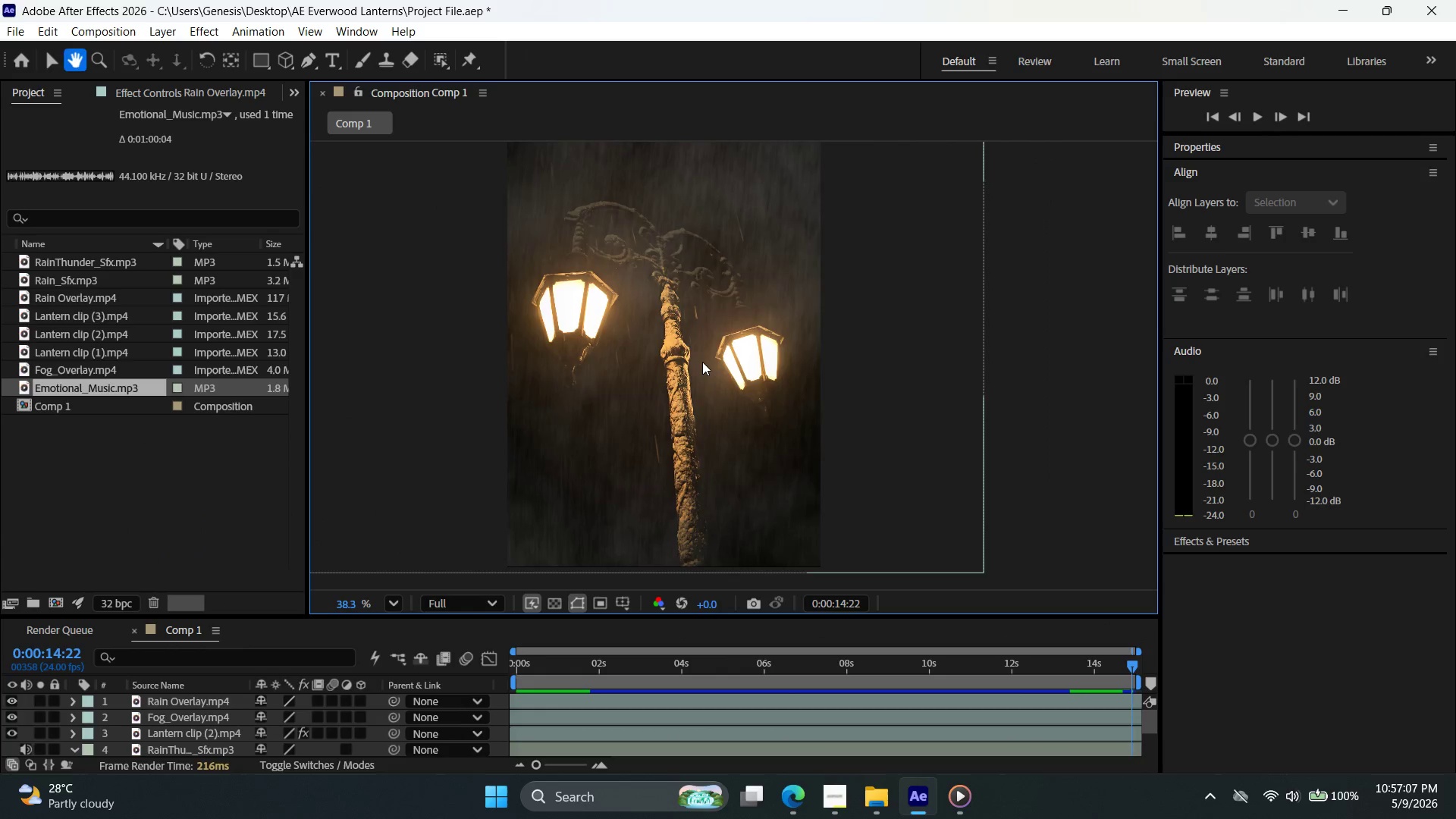 
left_click_drag(start_coordinate=[701, 355], to_coordinate=[686, 426])
 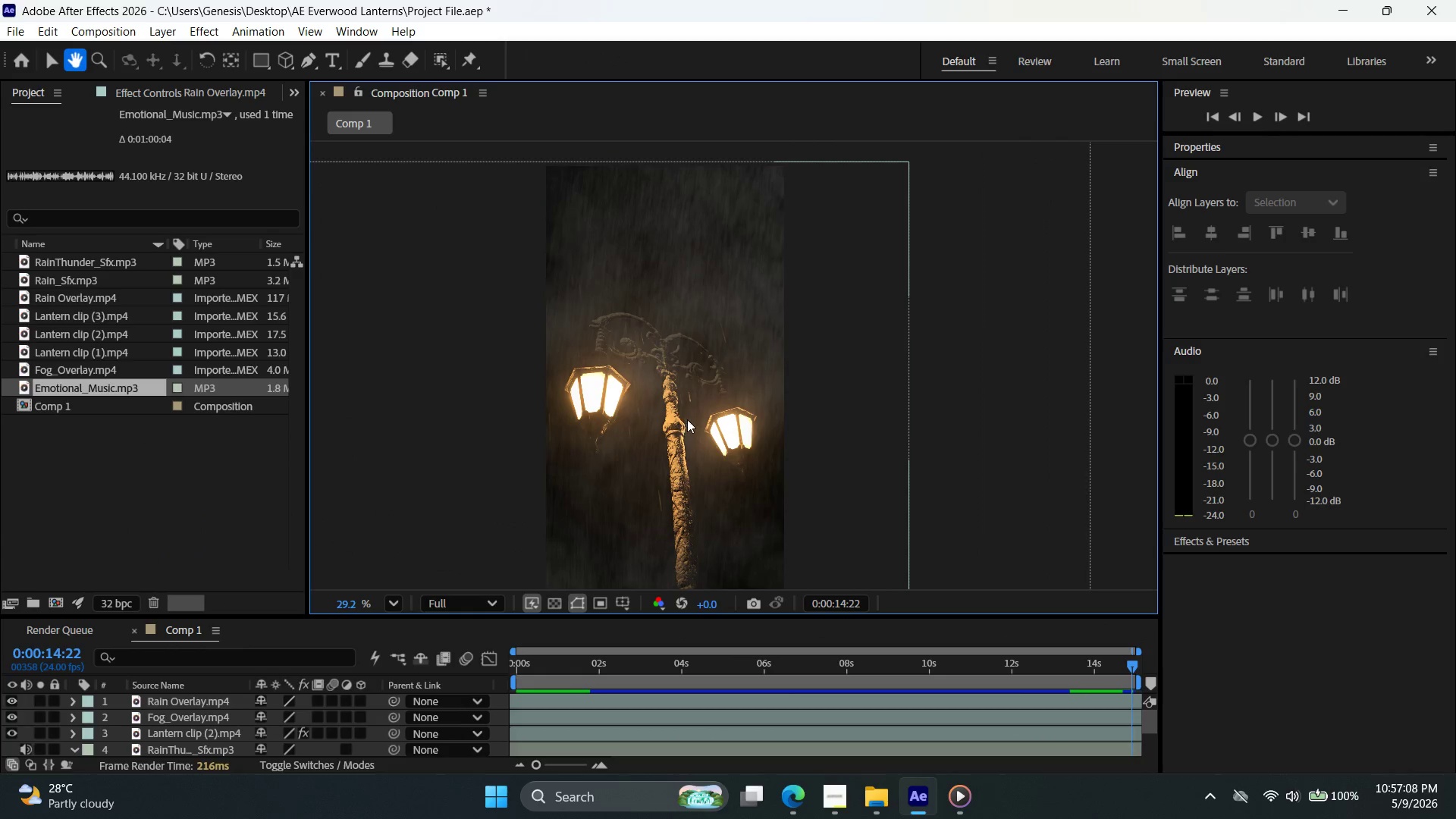 
scroll: coordinate [702, 362], scroll_direction: down, amount: 2.0
 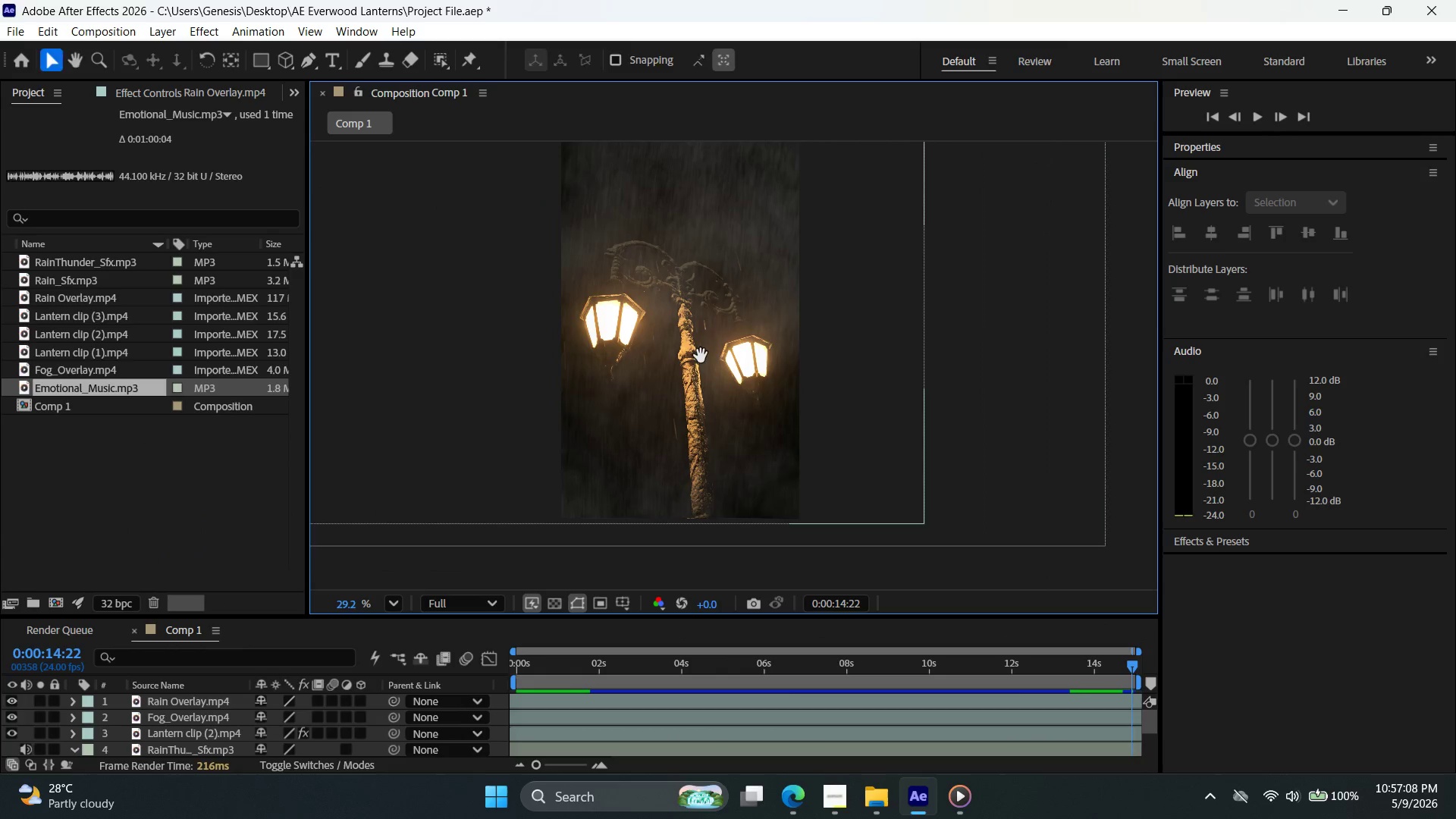 
hold_key(key=Space, duration=1.44)
 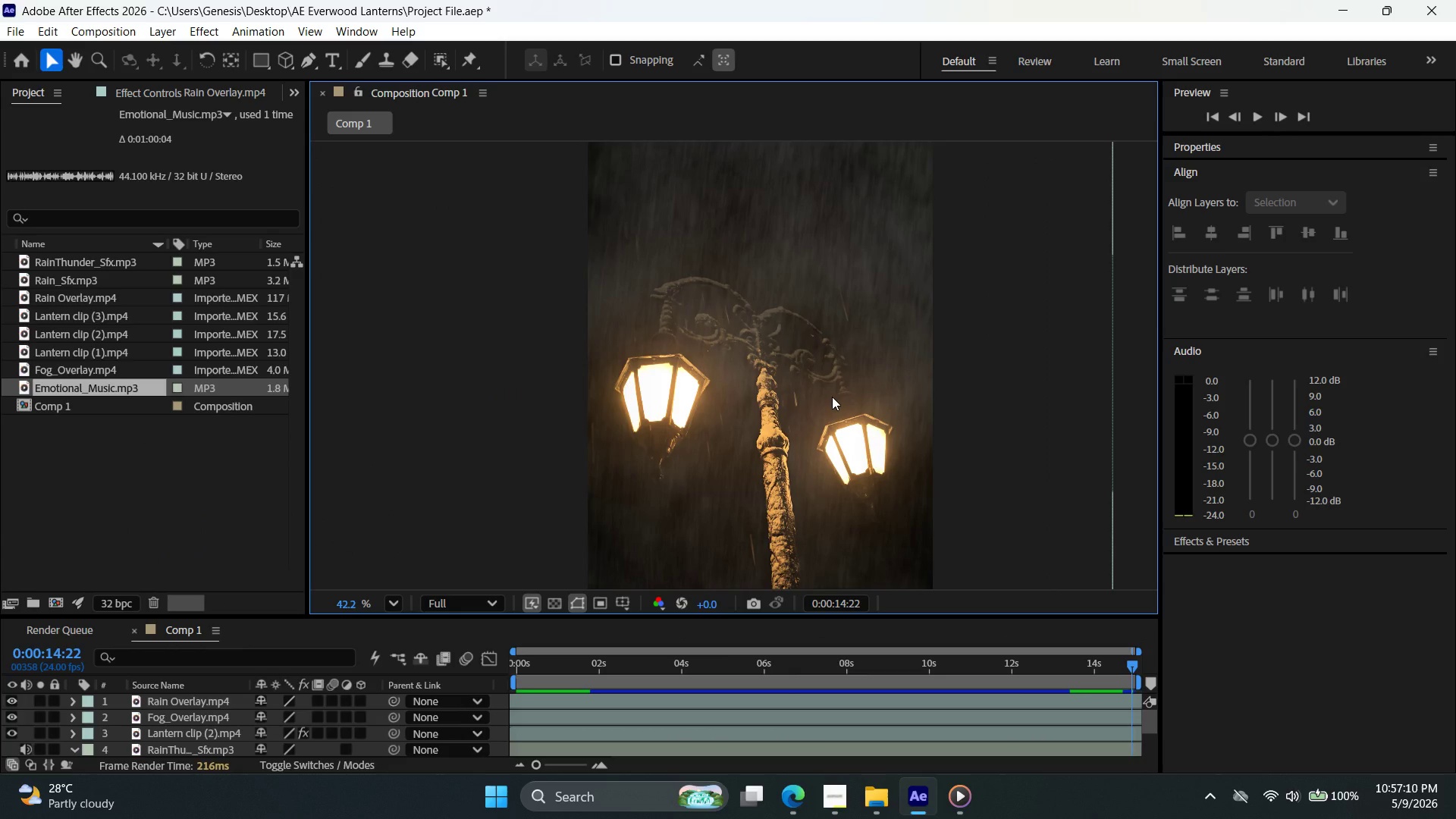 
key(Alt+AltLeft)
 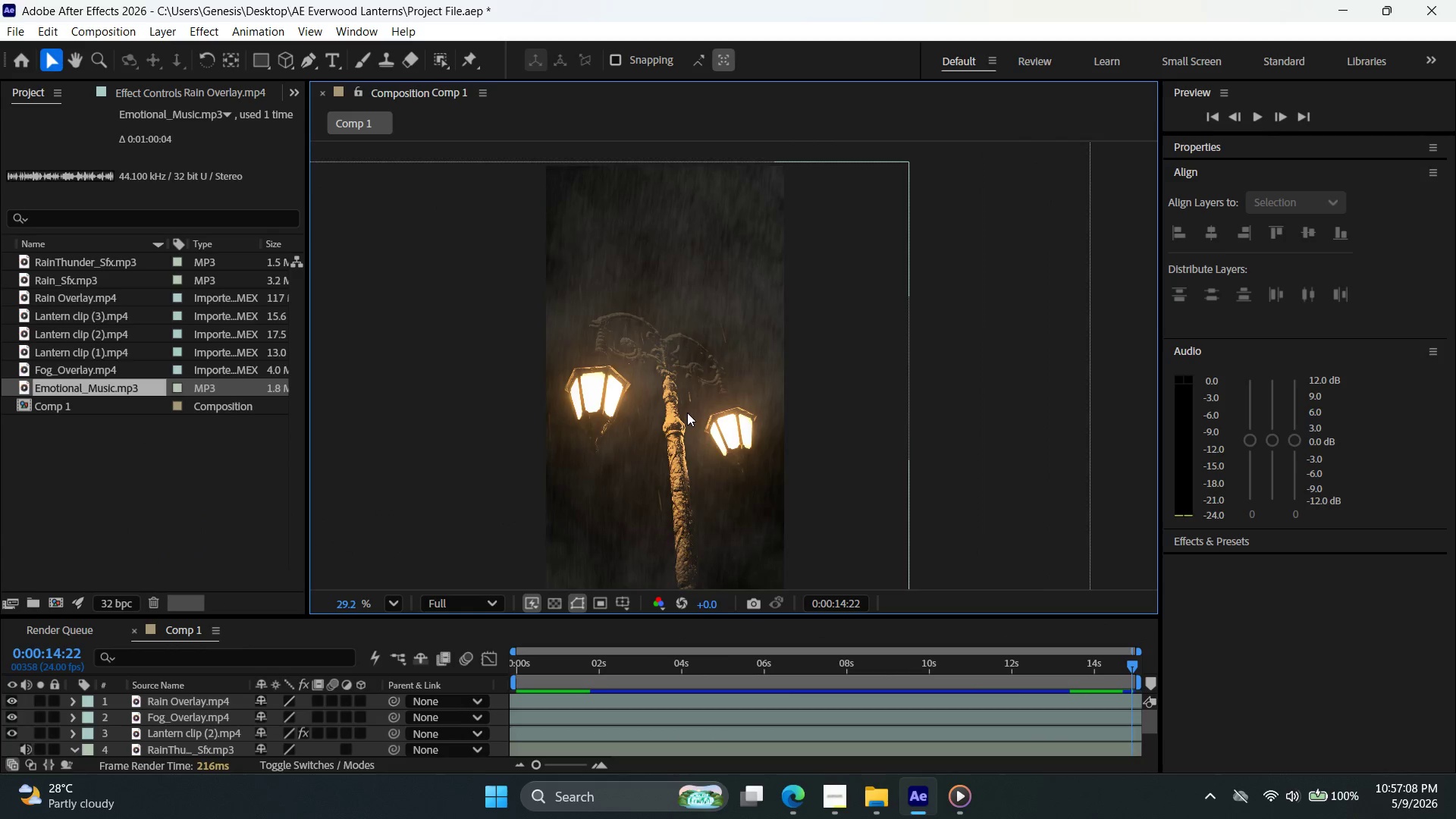 
scroll: coordinate [687, 413], scroll_direction: up, amount: 3.0
 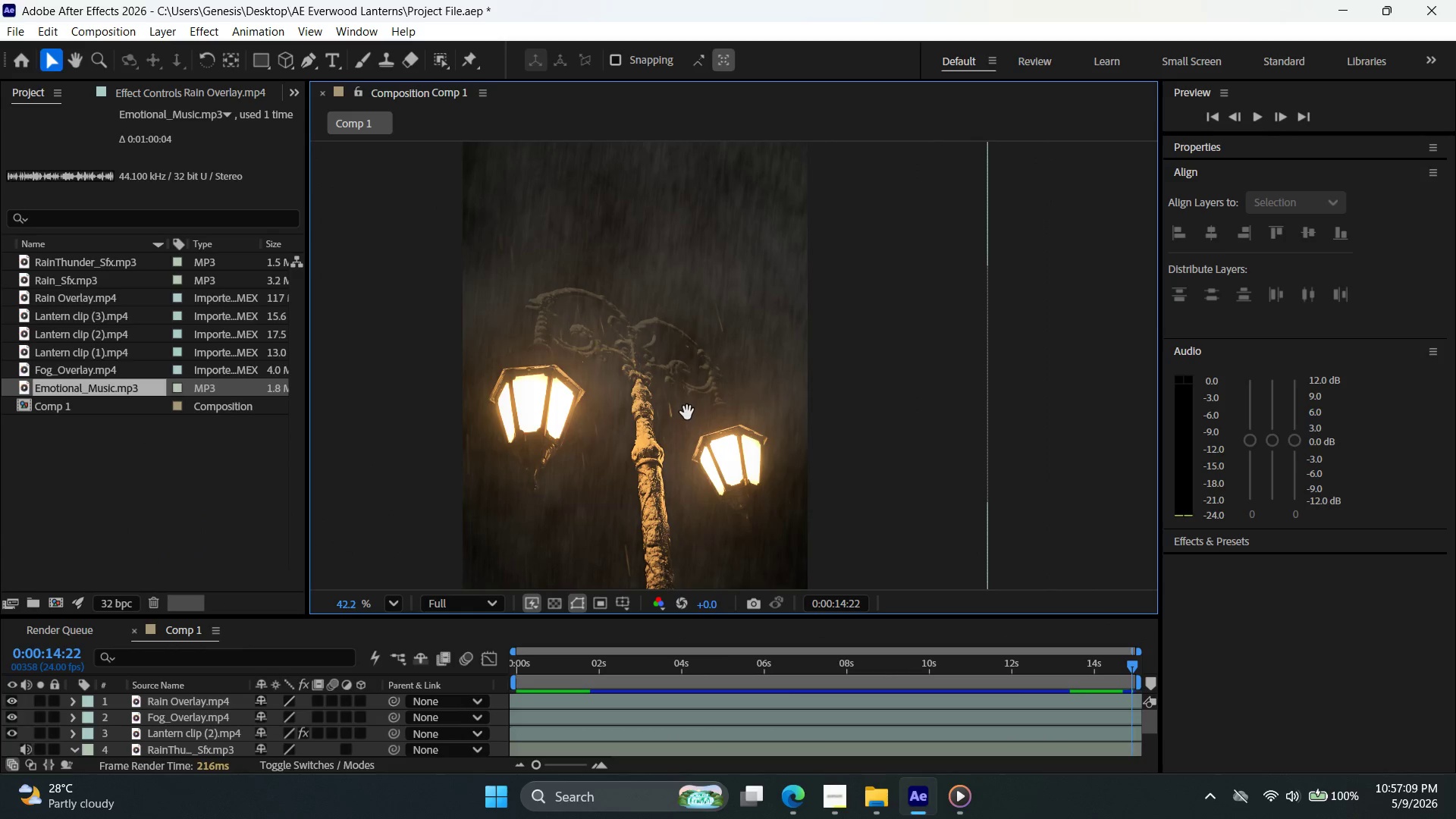 
left_click_drag(start_coordinate=[707, 407], to_coordinate=[832, 397])
 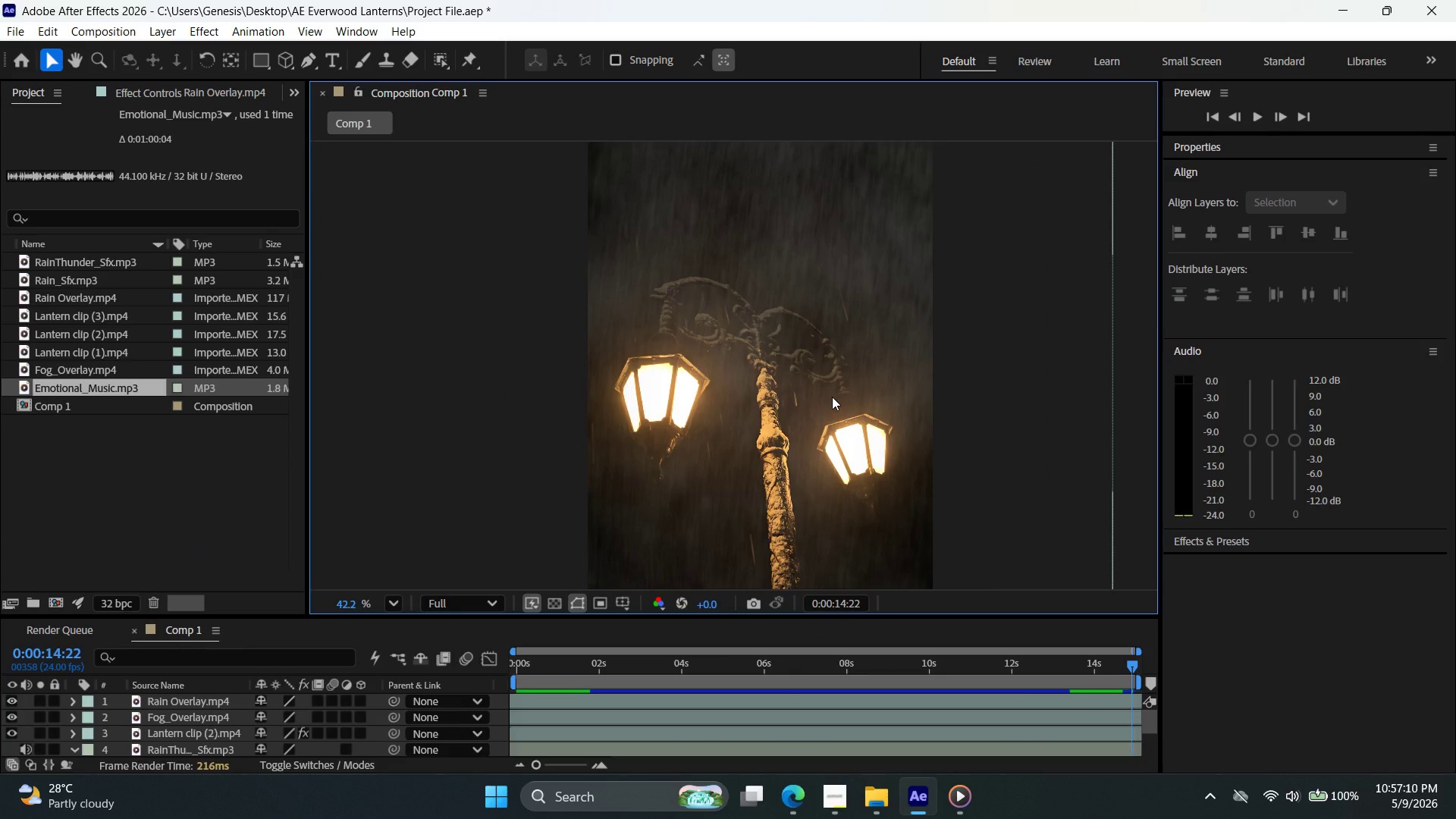 
hold_key(key=Space, duration=1.06)
 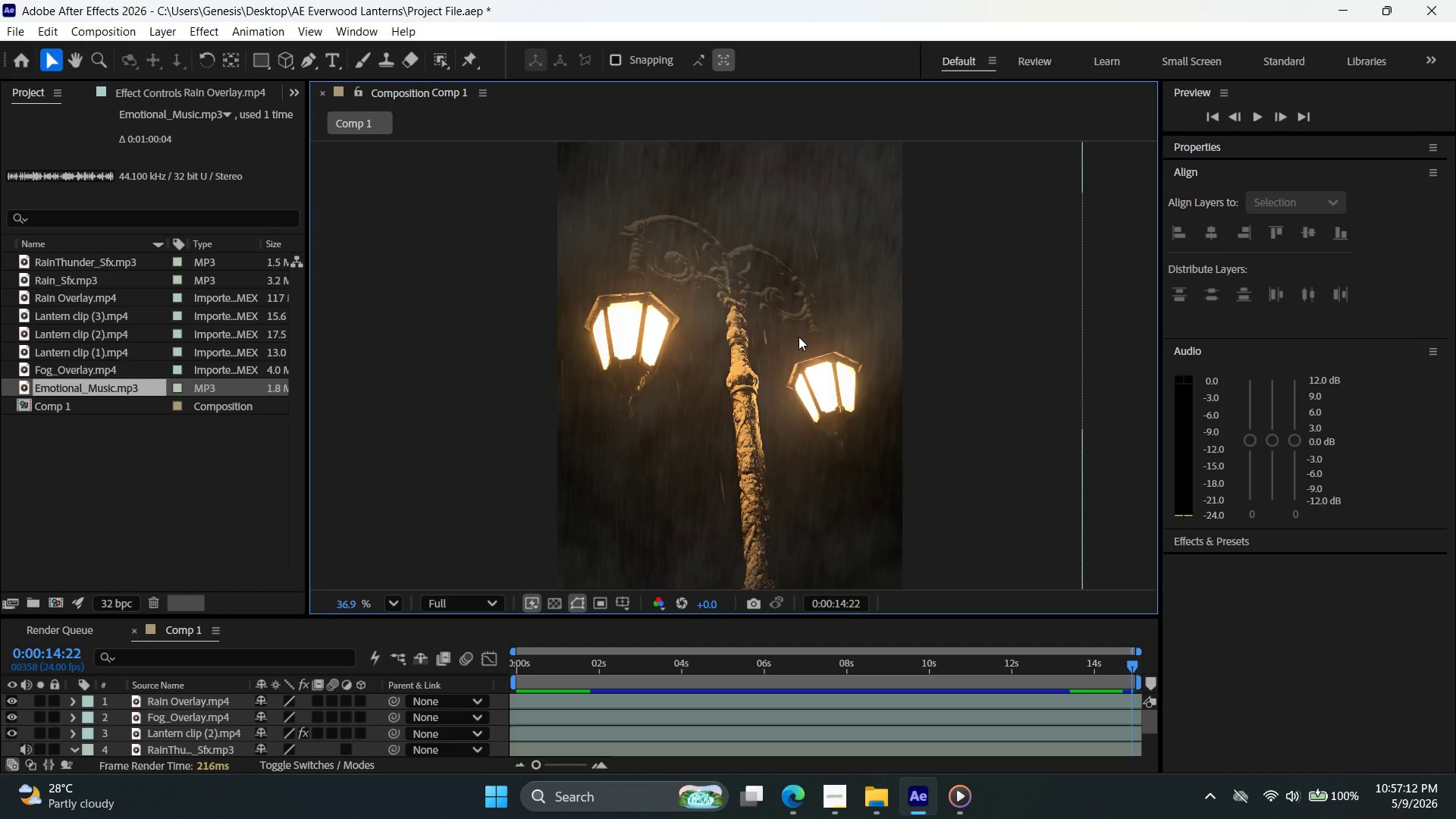 
left_click_drag(start_coordinate=[832, 397], to_coordinate=[802, 334])
 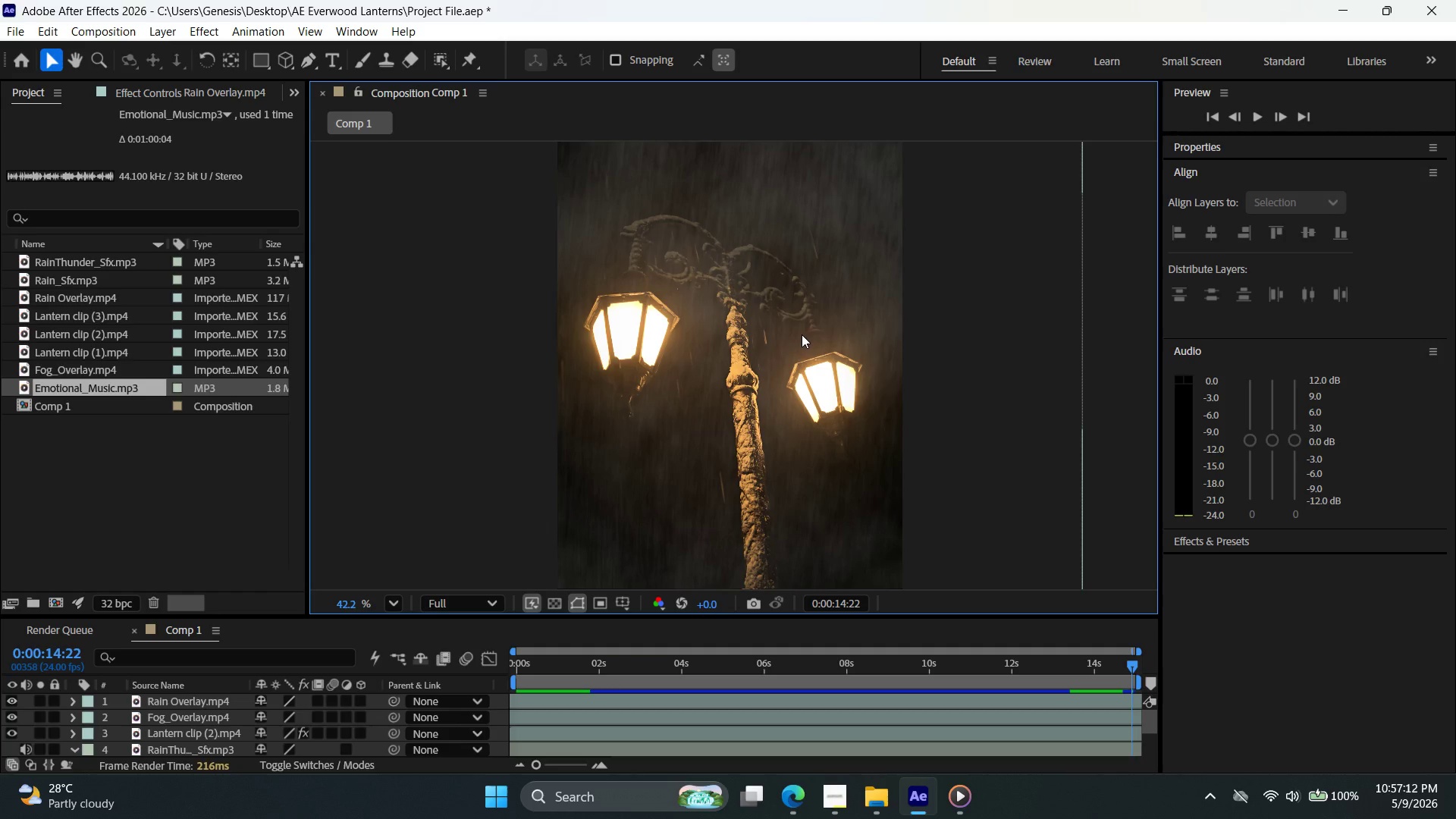 
key(Alt+AltLeft)
 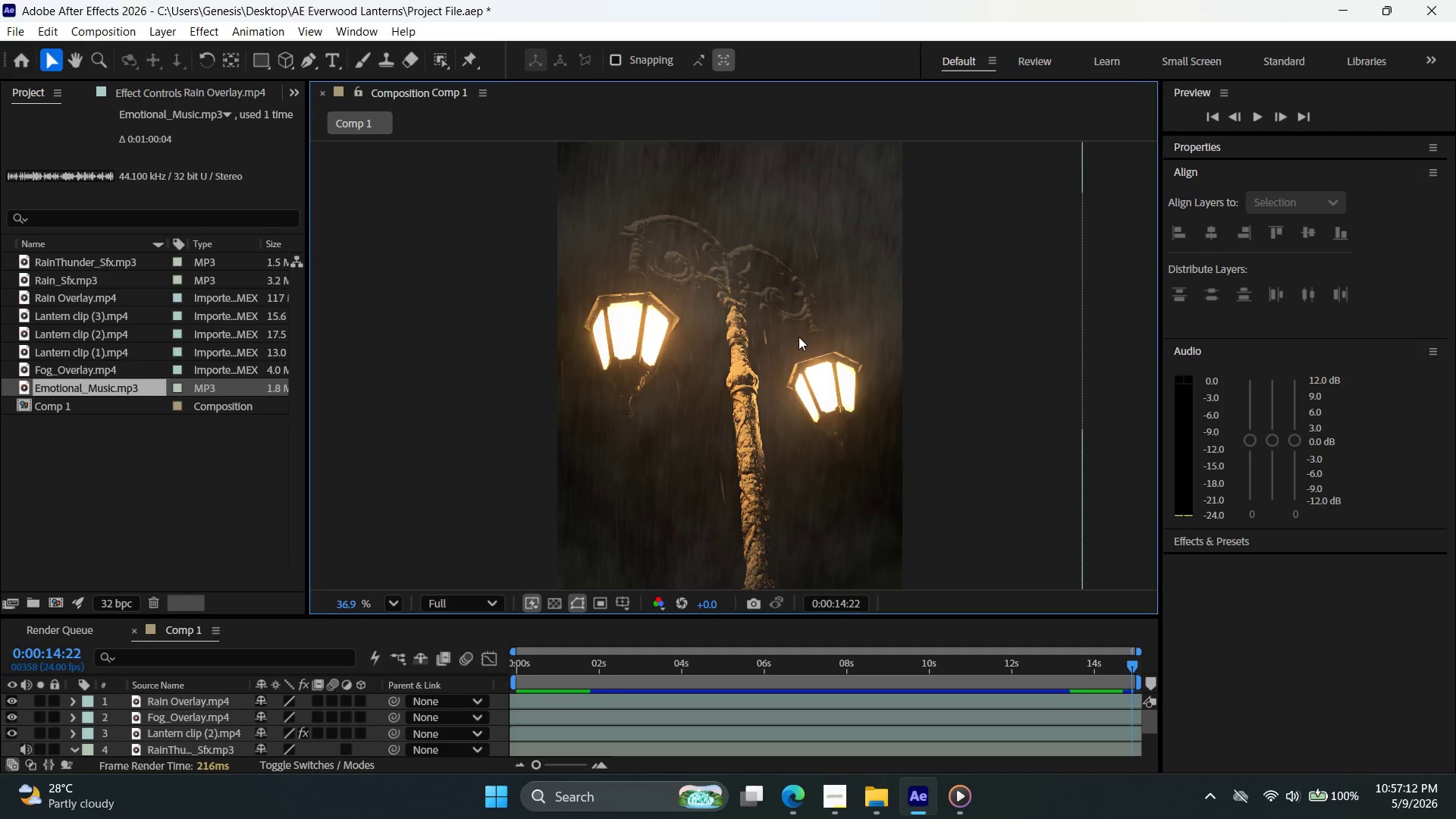 
hold_key(key=Space, duration=0.81)
 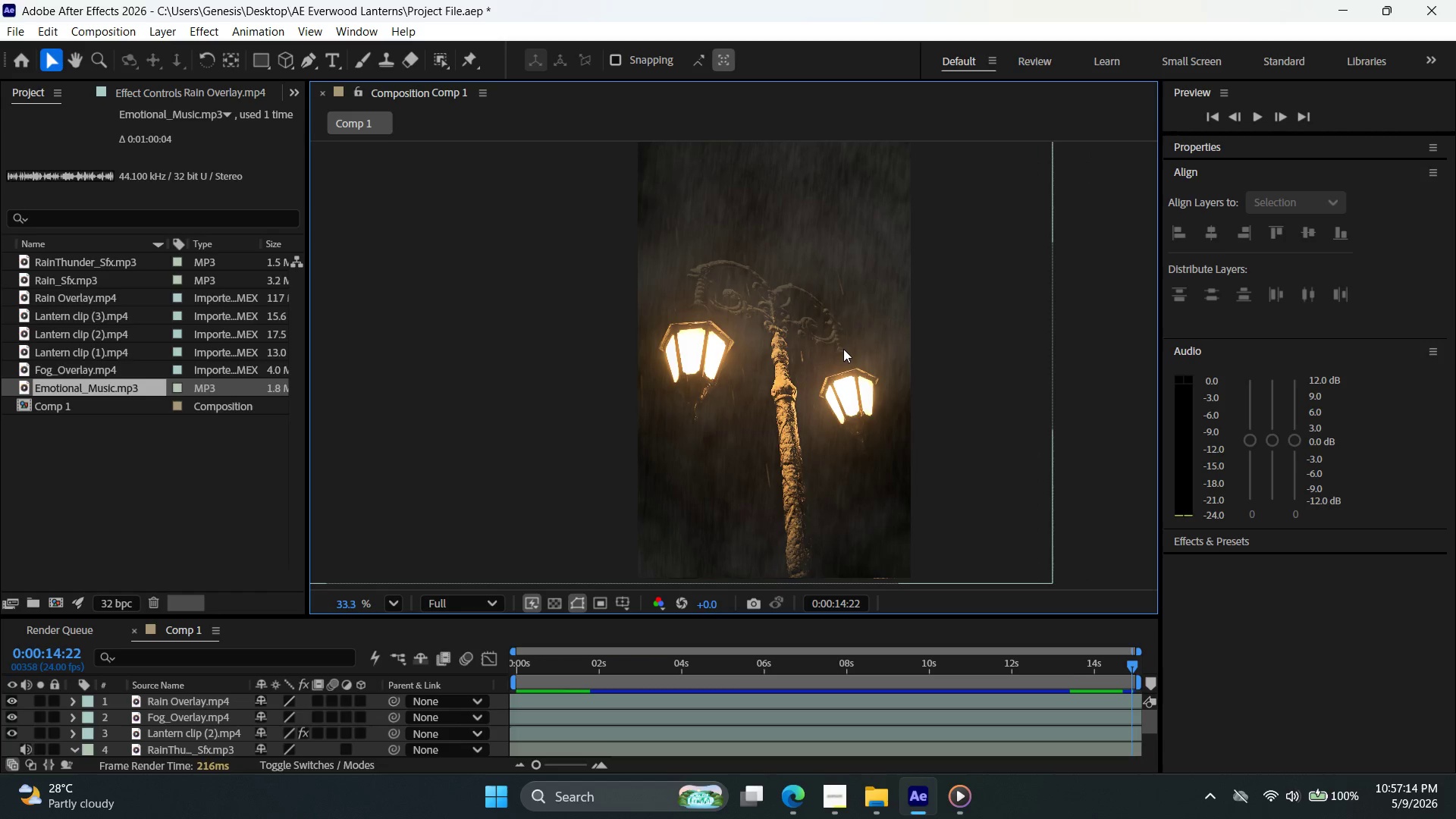 
scroll: coordinate [799, 337], scroll_direction: down, amount: 1.0
 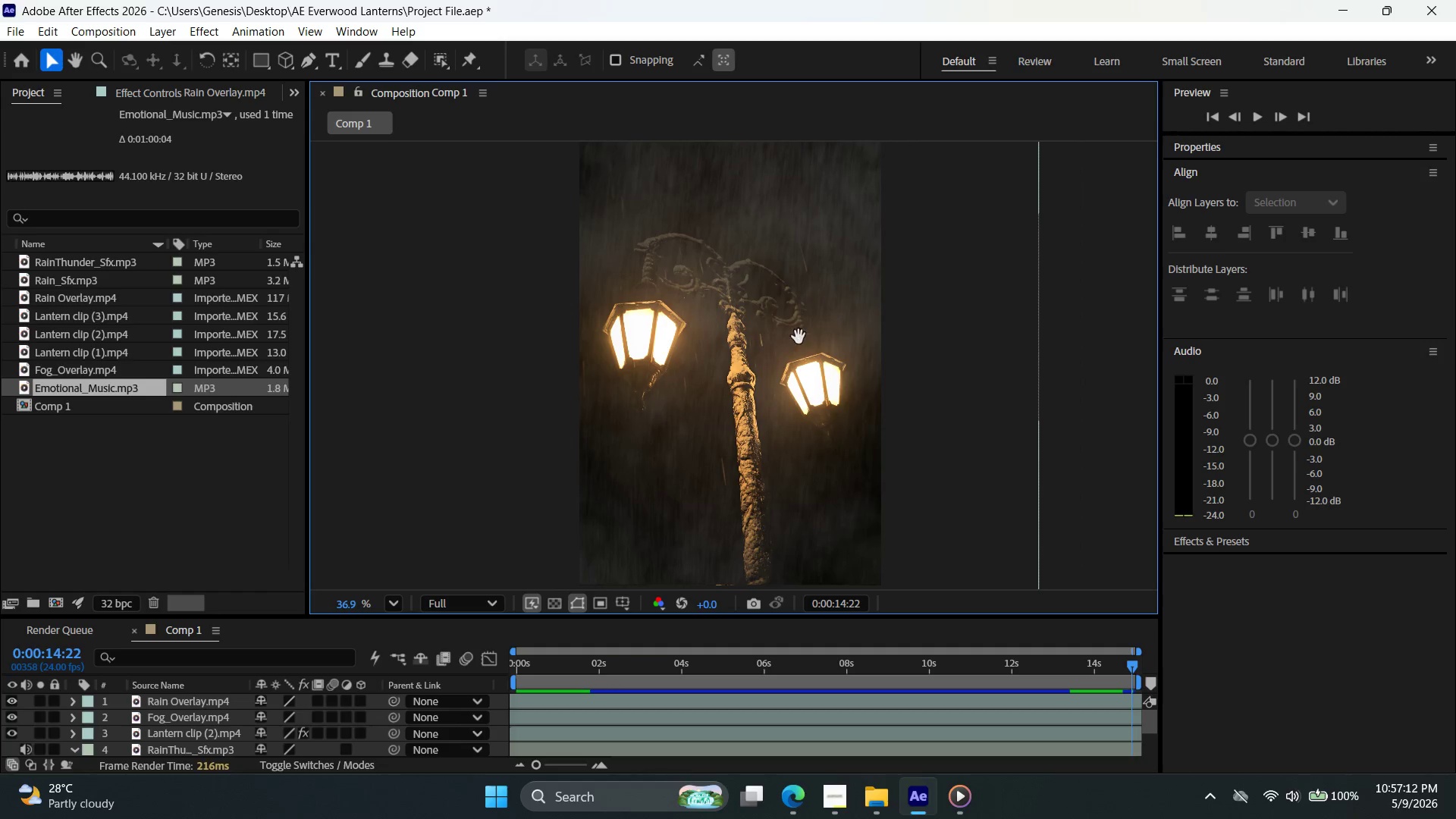 
left_click_drag(start_coordinate=[797, 334], to_coordinate=[846, 349])
 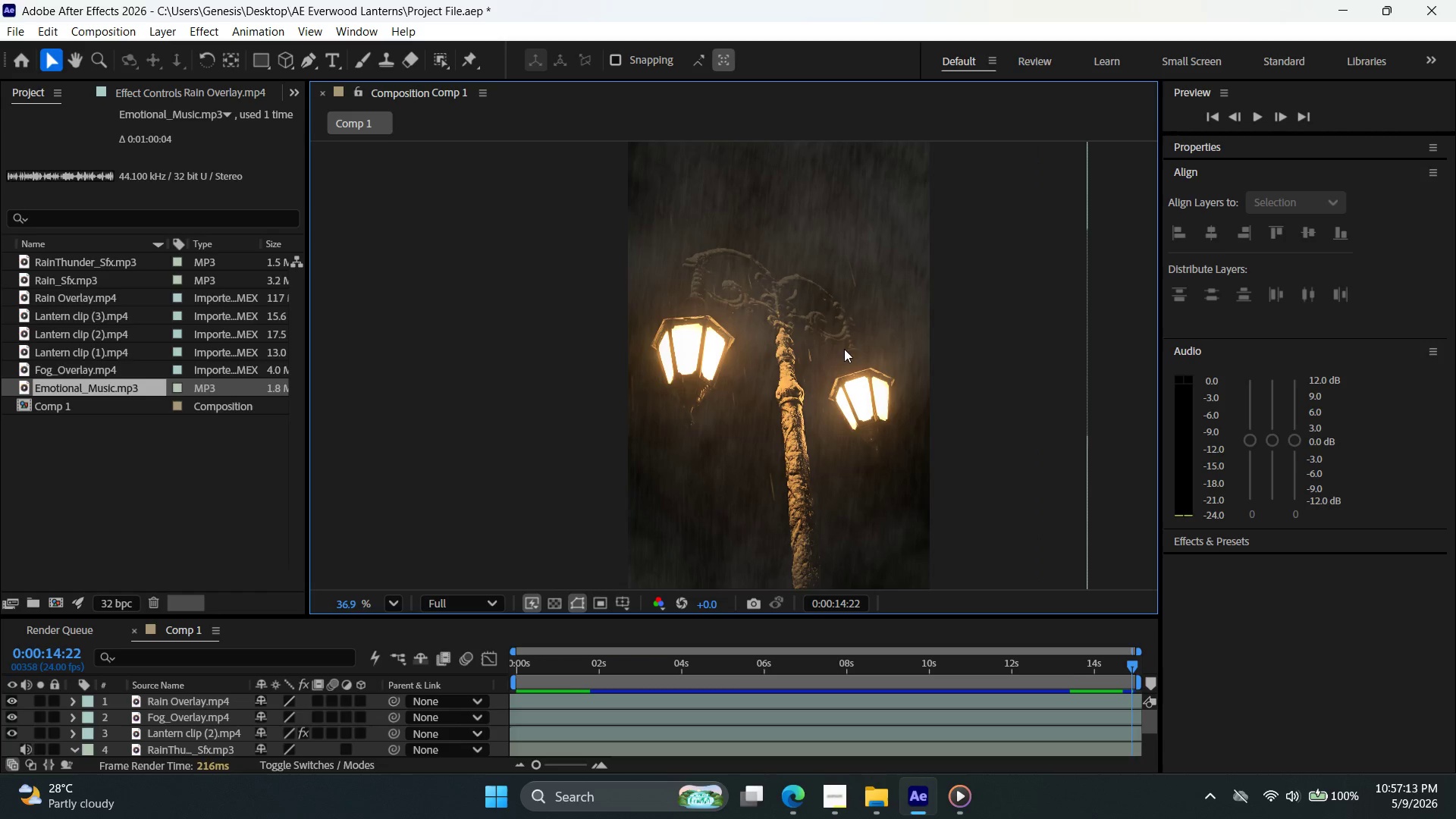 
key(Alt+AltLeft)
 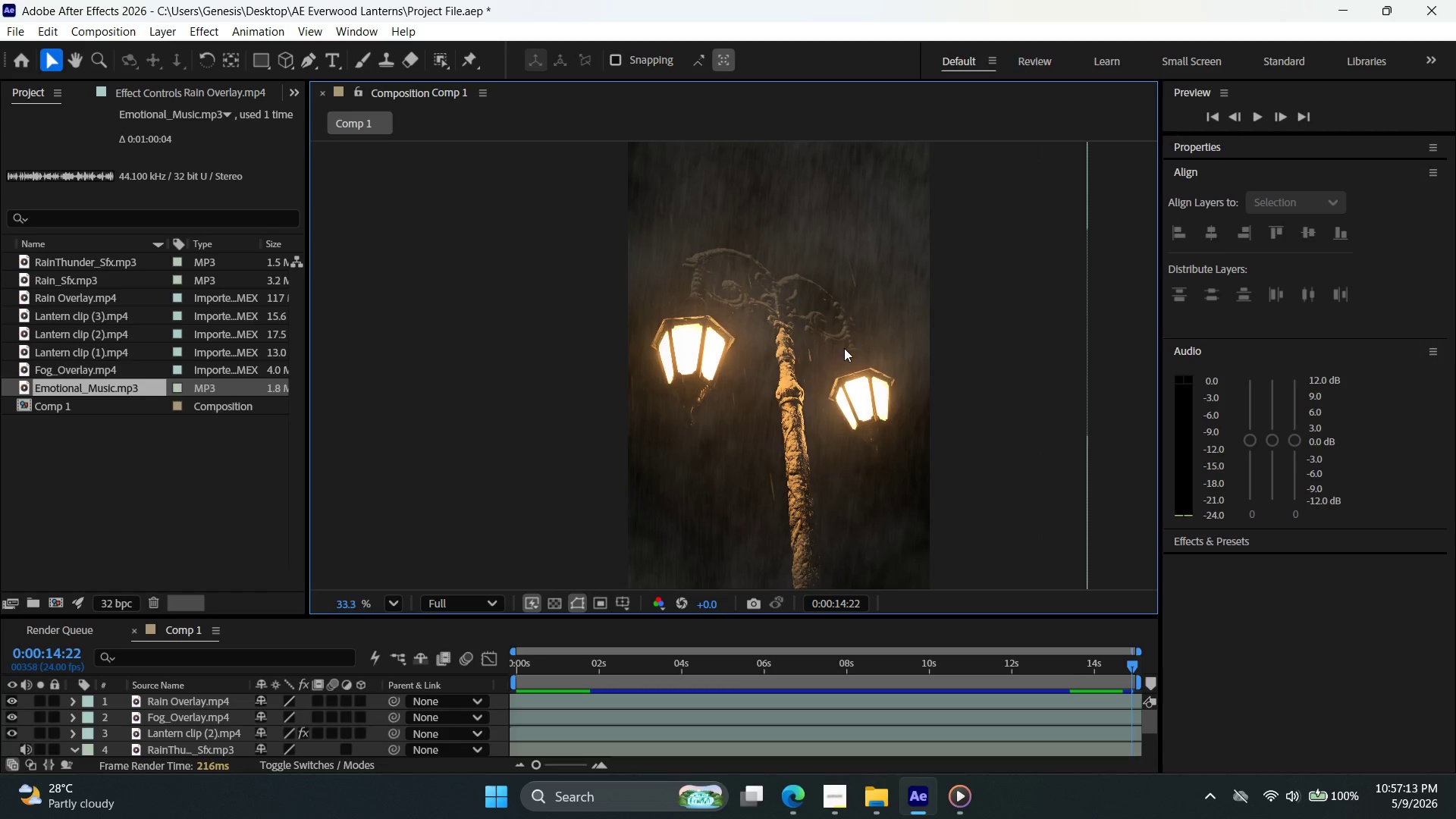 
hold_key(key=Space, duration=0.77)
 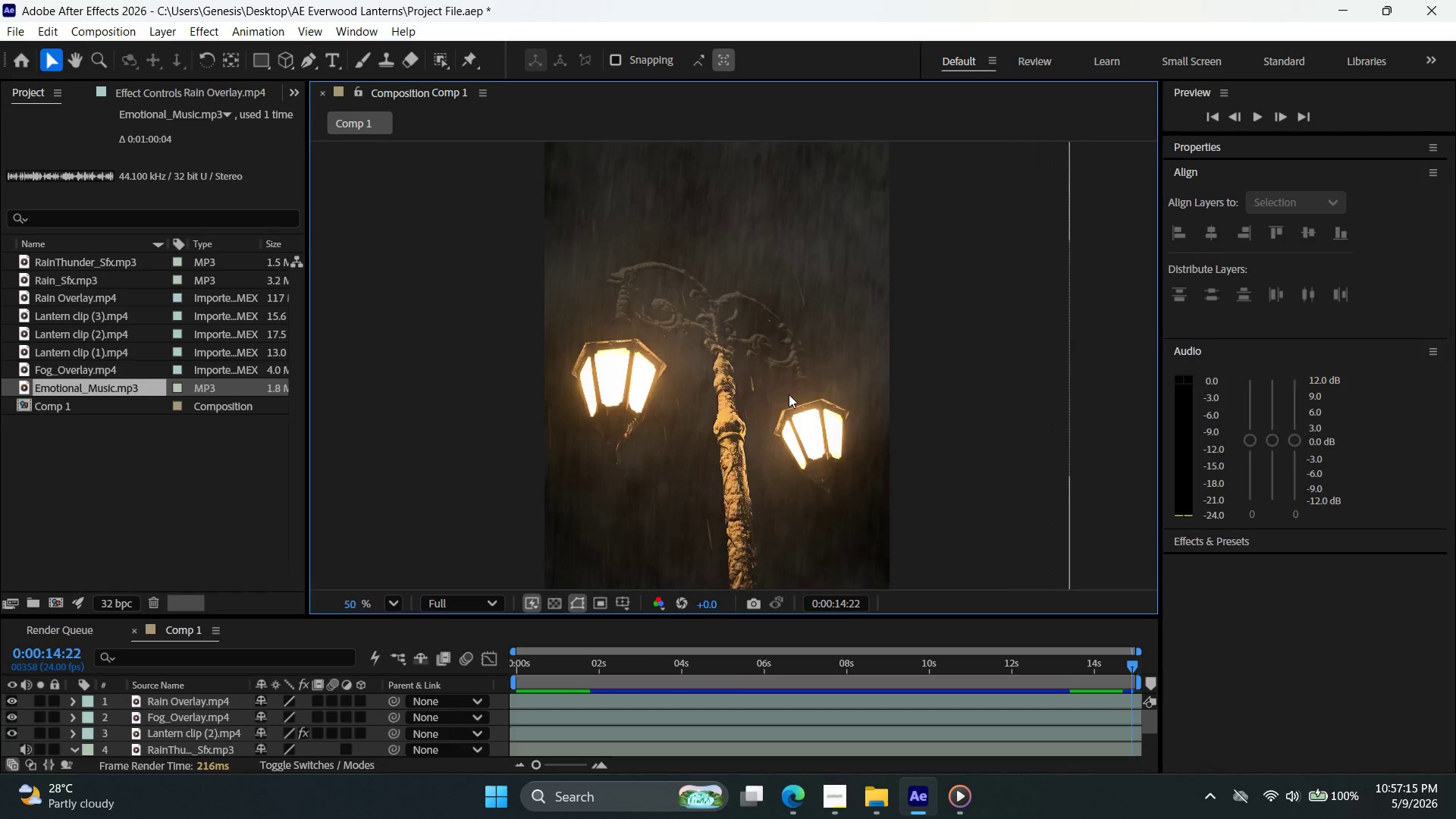 
scroll: coordinate [844, 348], scroll_direction: down, amount: 1.0
 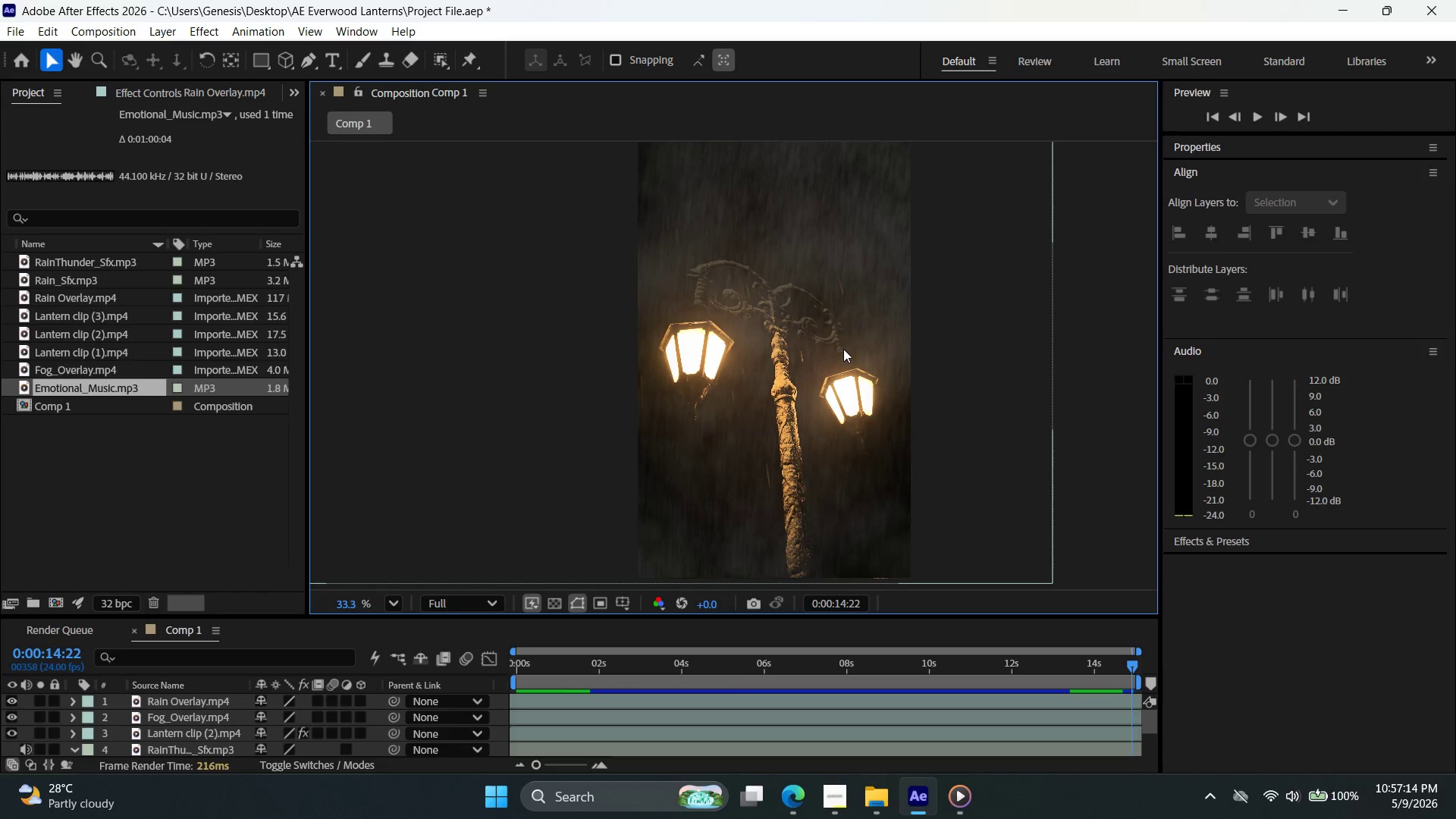 
left_click_drag(start_coordinate=[847, 374], to_coordinate=[793, 397])
 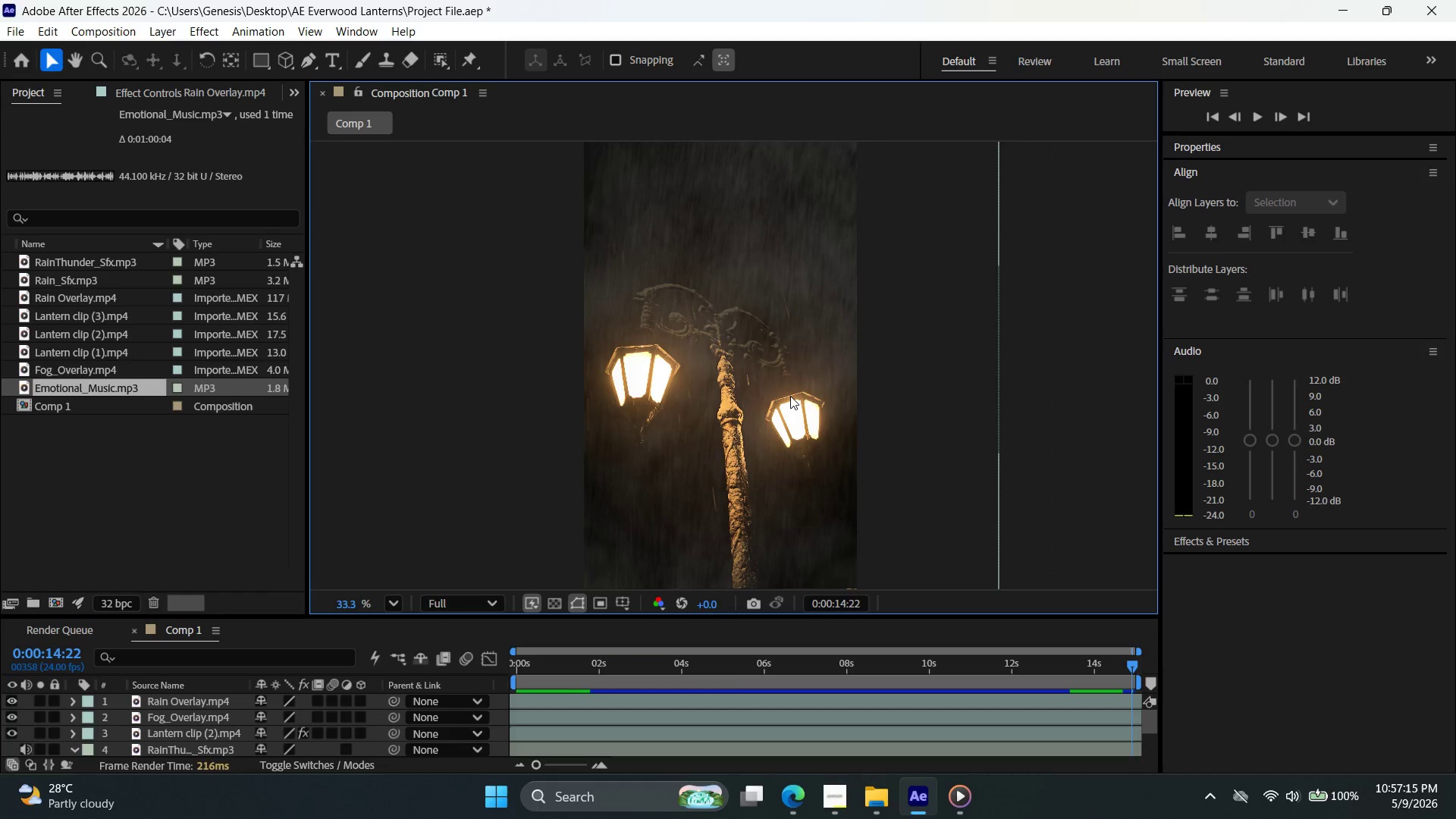 
key(Alt+AltLeft)
 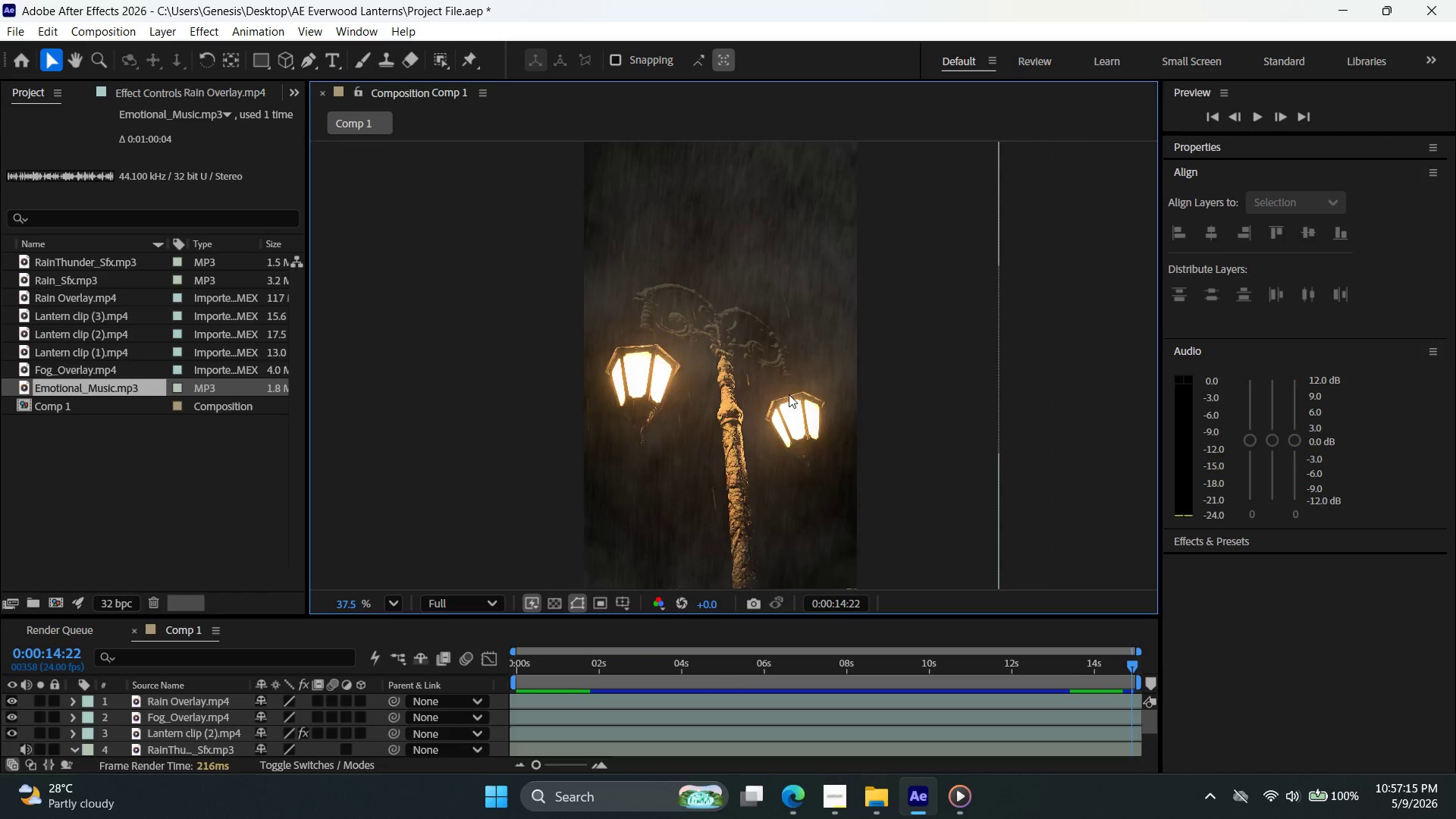 
hold_key(key=Space, duration=0.67)
 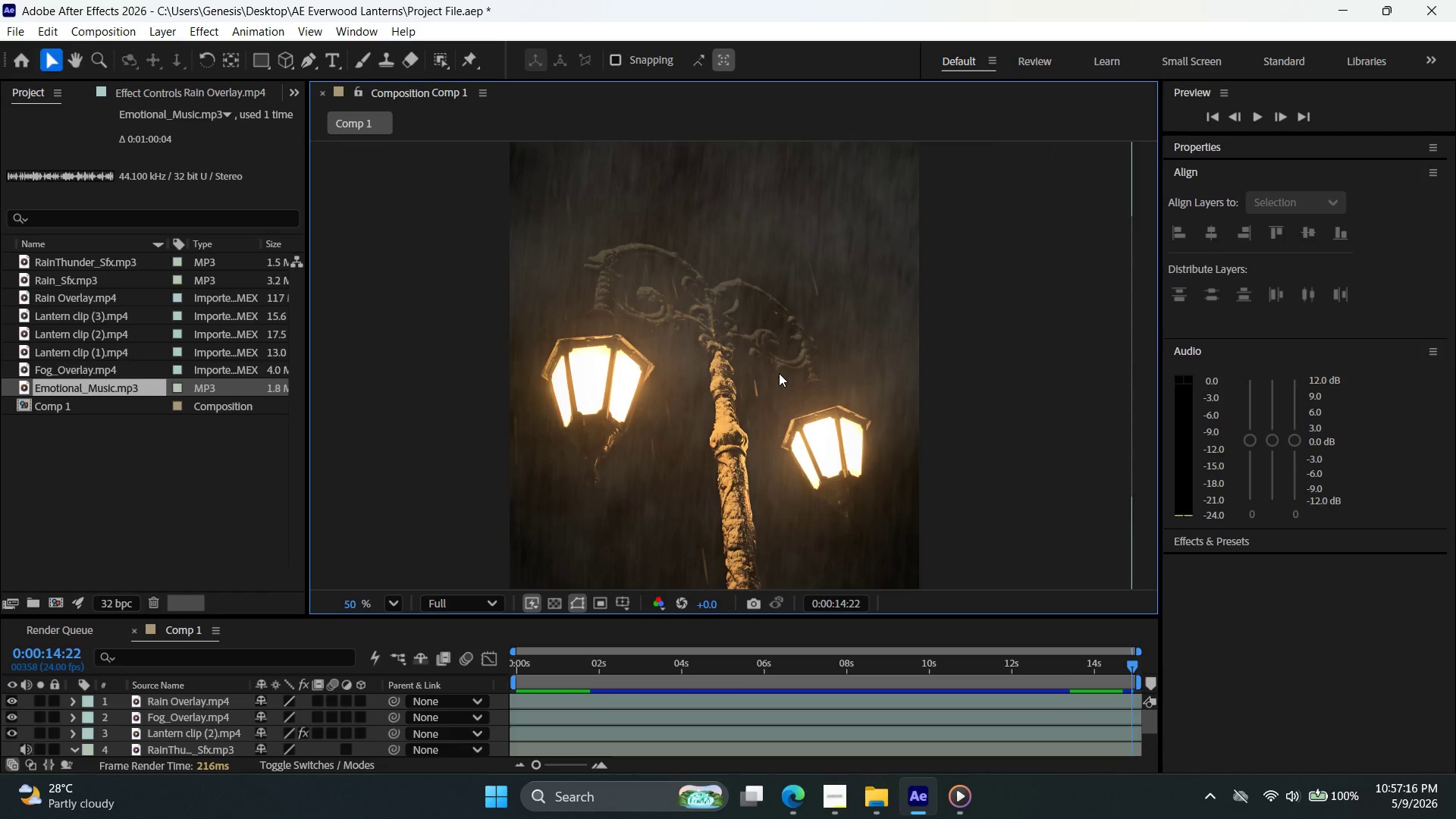 
scroll: coordinate [789, 394], scroll_direction: up, amount: 3.0
 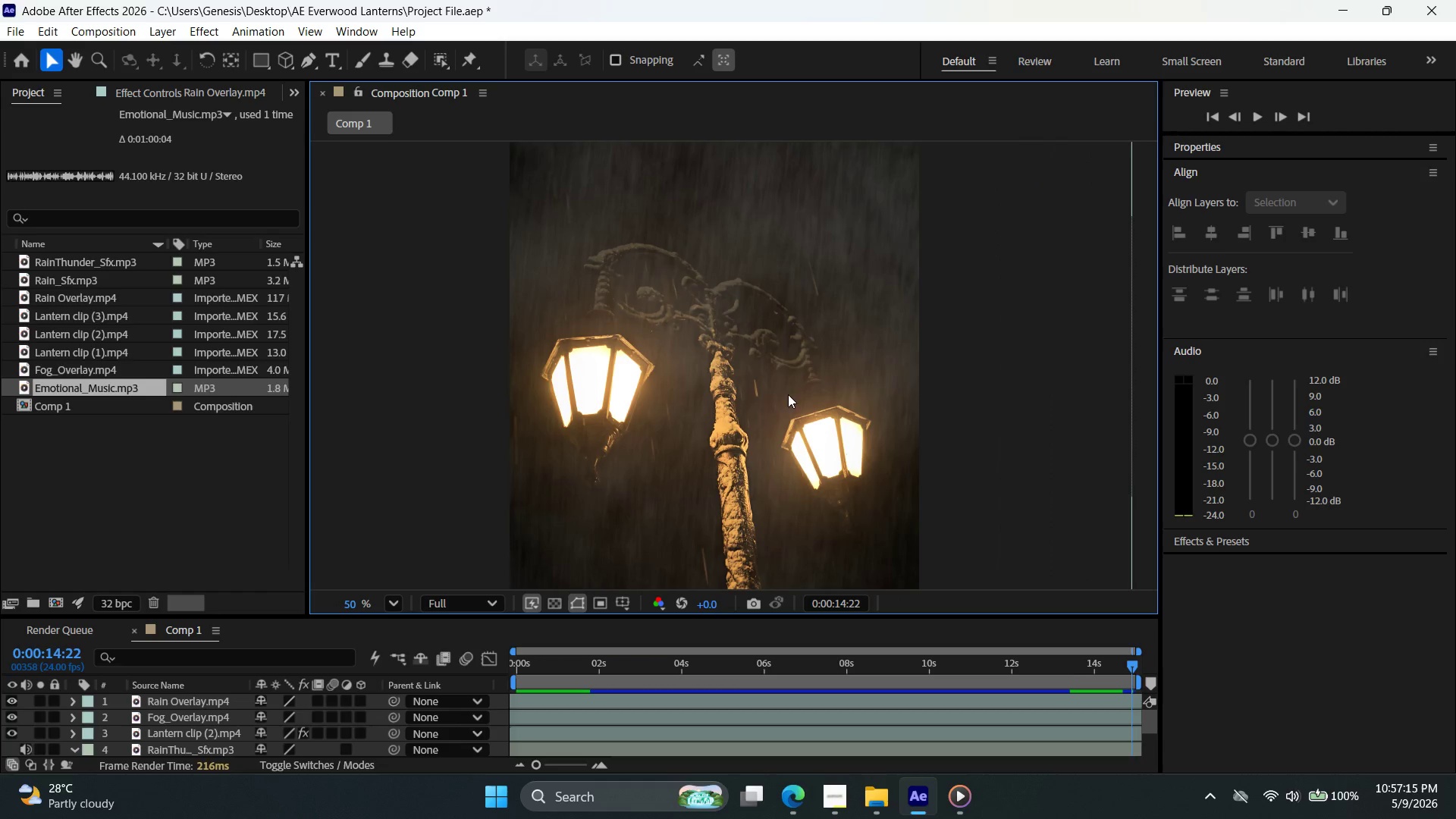 
key(Alt+AltLeft)
 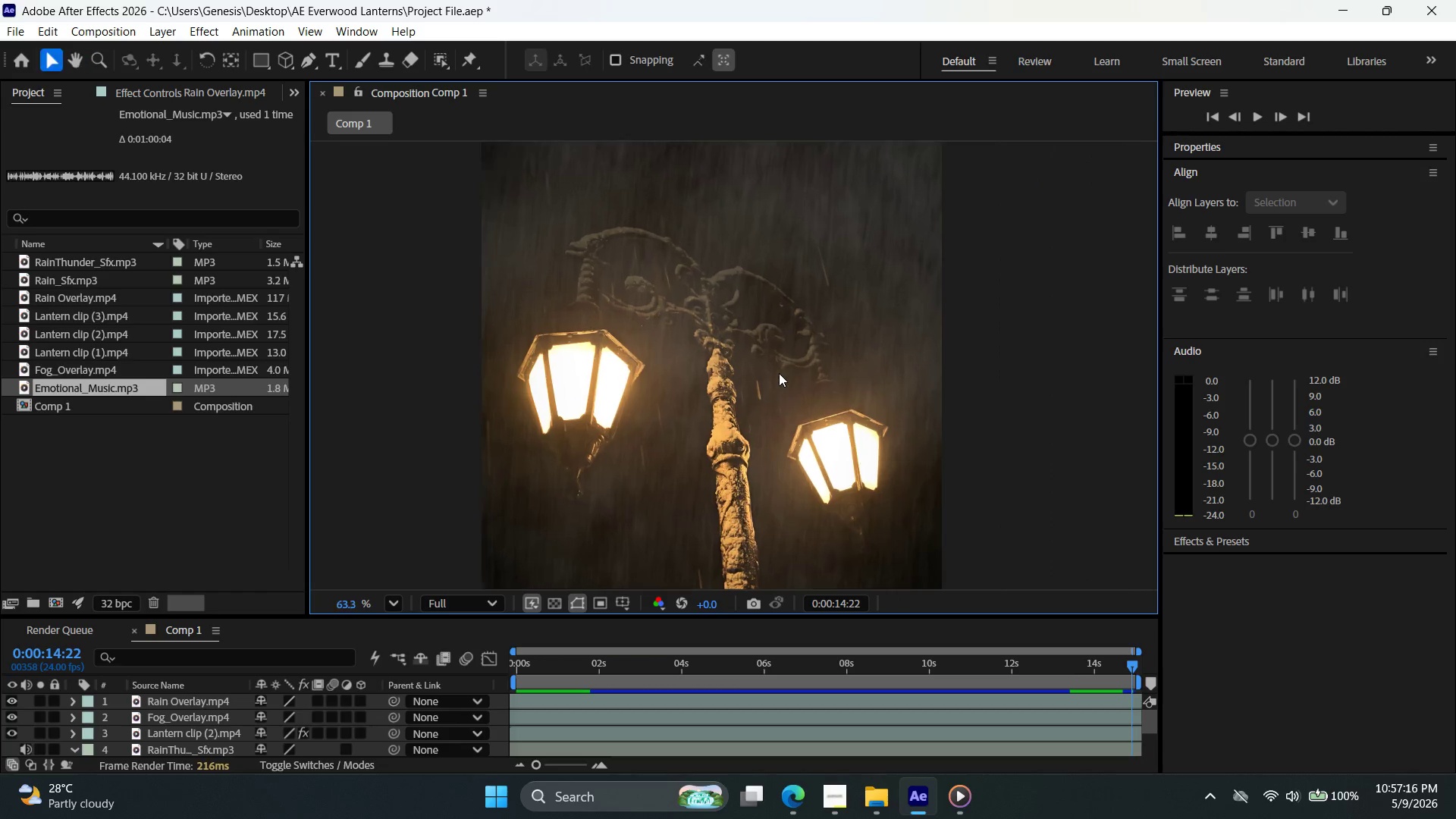 
key(Space)
 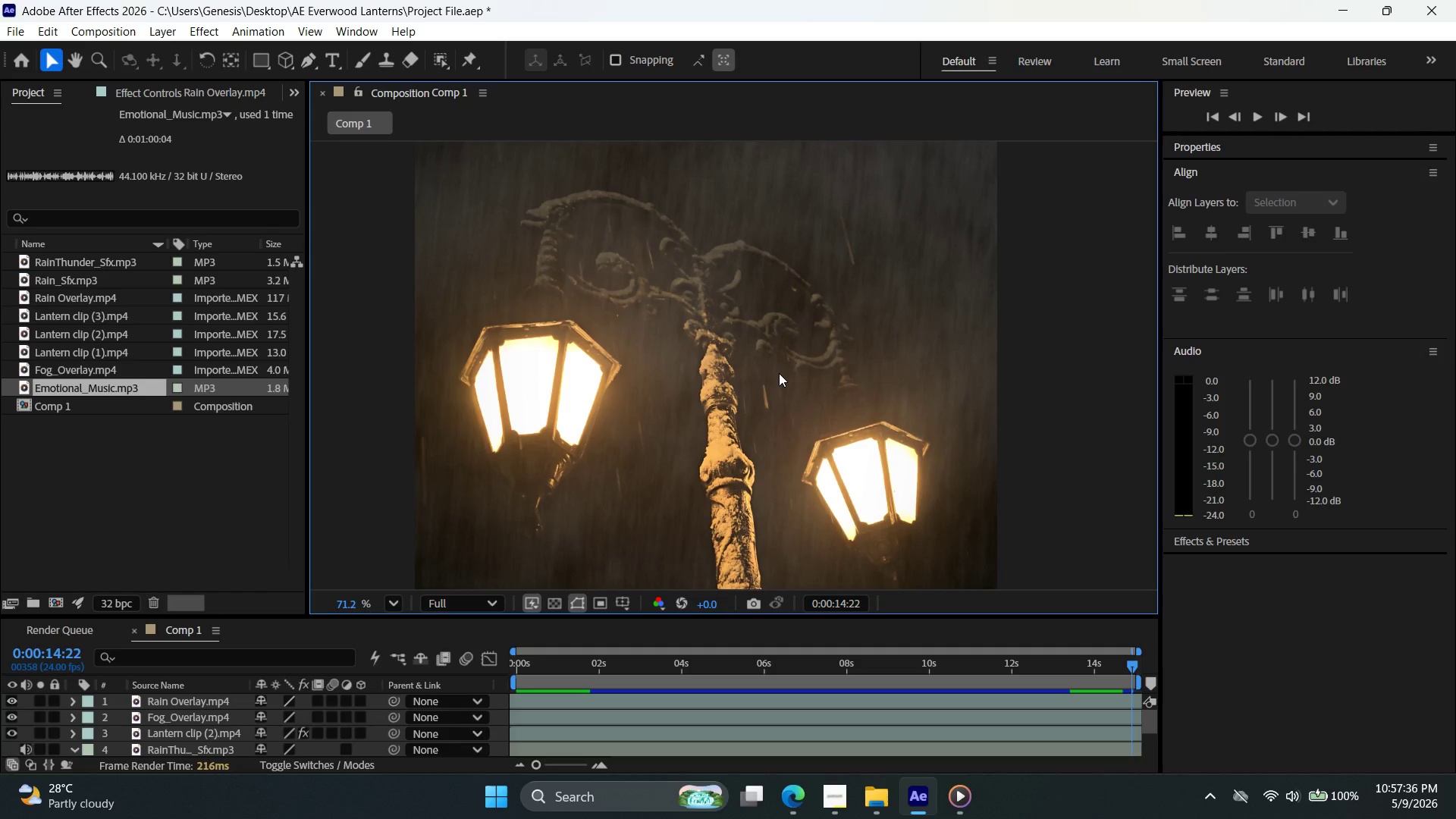 
scroll: coordinate [779, 373], scroll_direction: up, amount: 3.0
 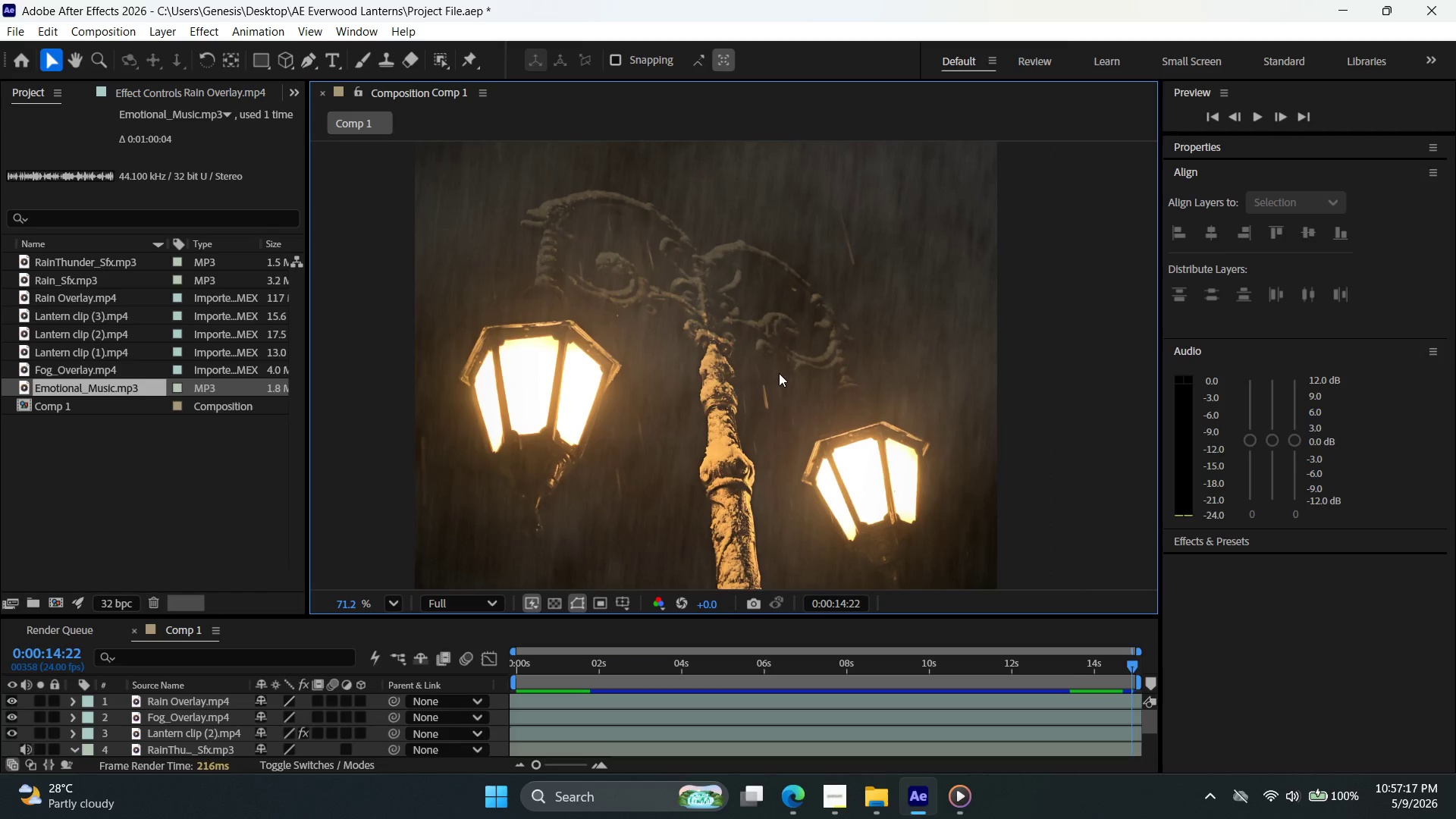 
wait(24.05)
 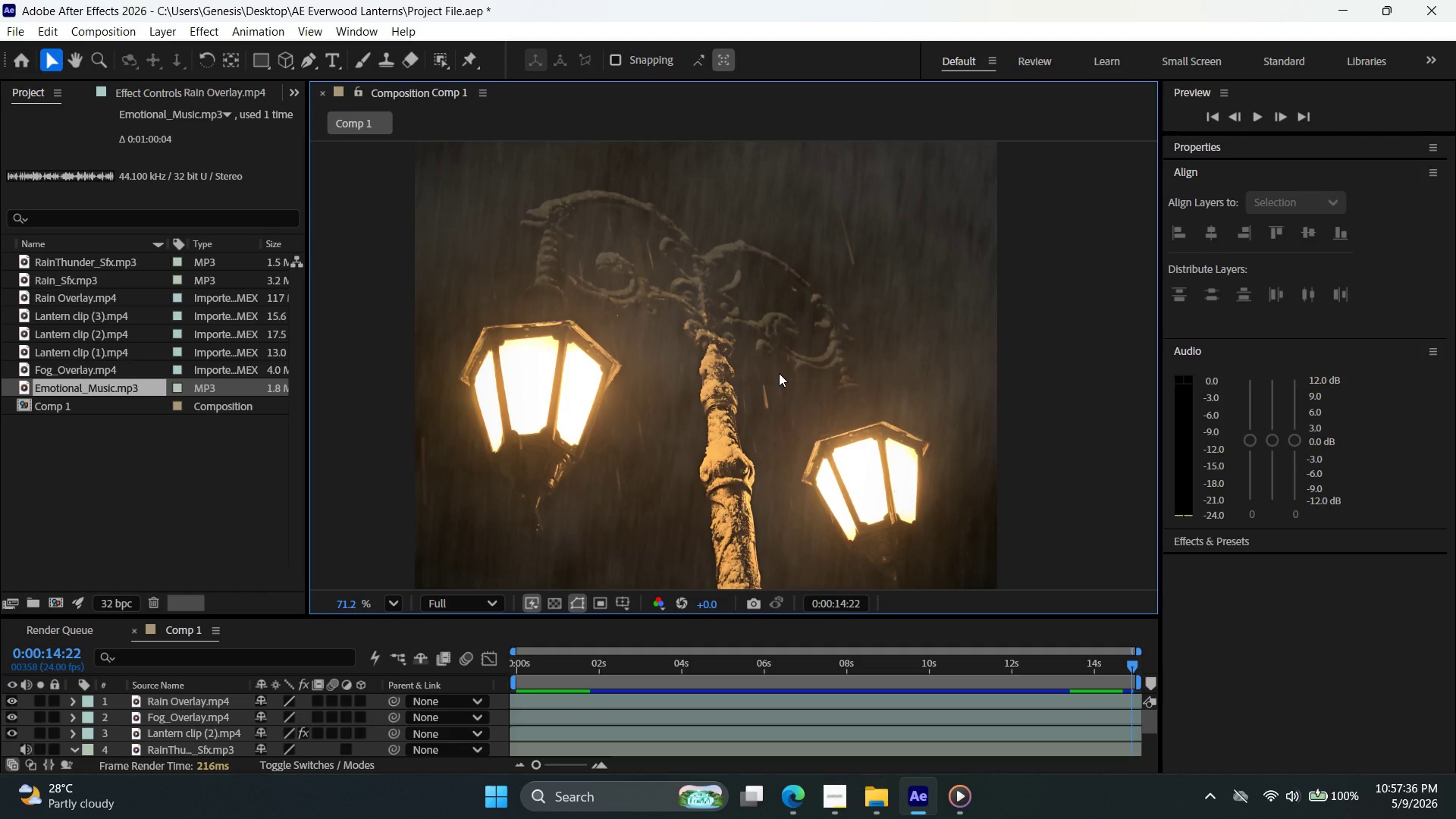 
scroll: coordinate [667, 419], scroll_direction: down, amount: 5.0
 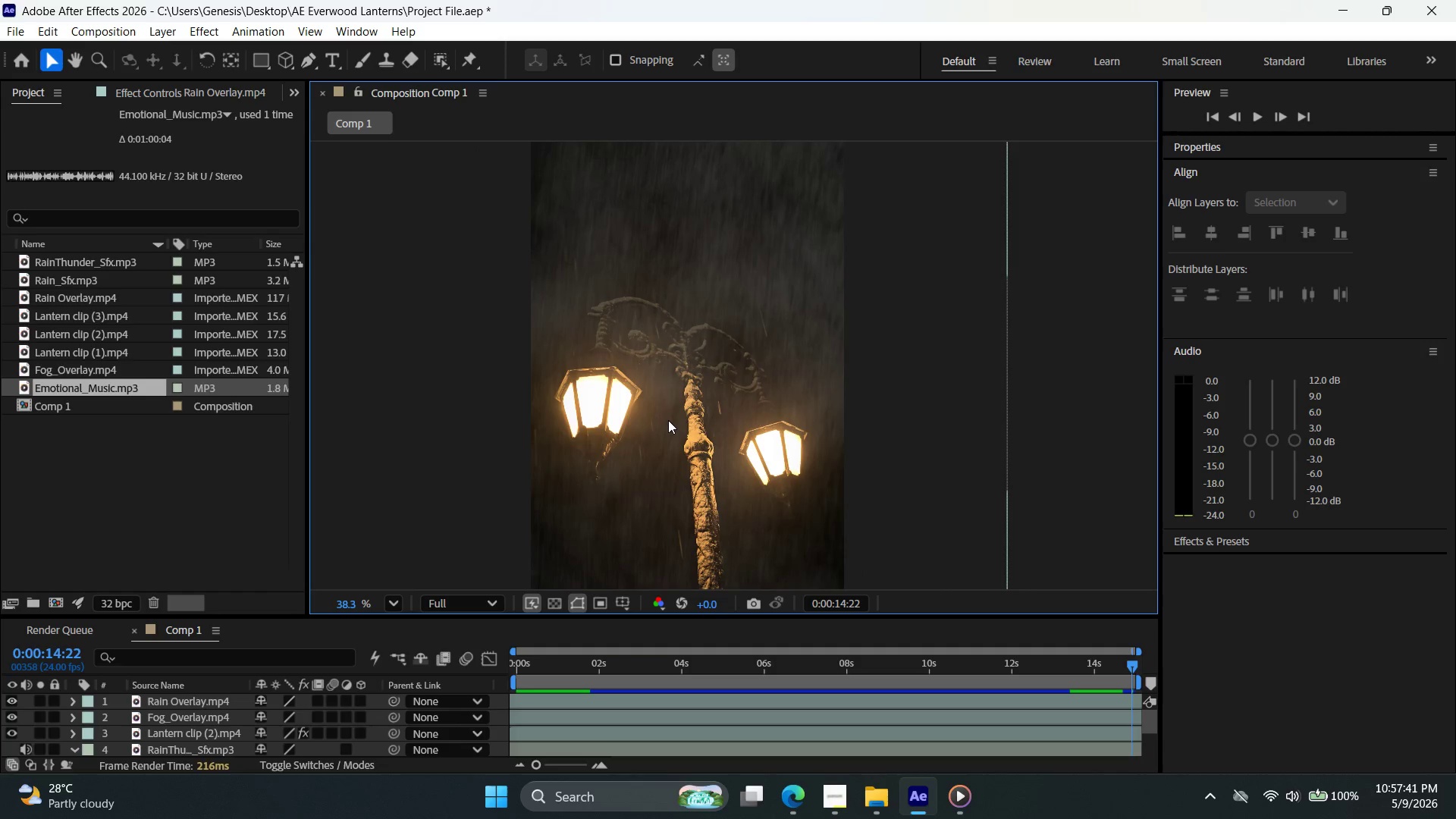 
scroll: coordinate [669, 422], scroll_direction: up, amount: 8.0
 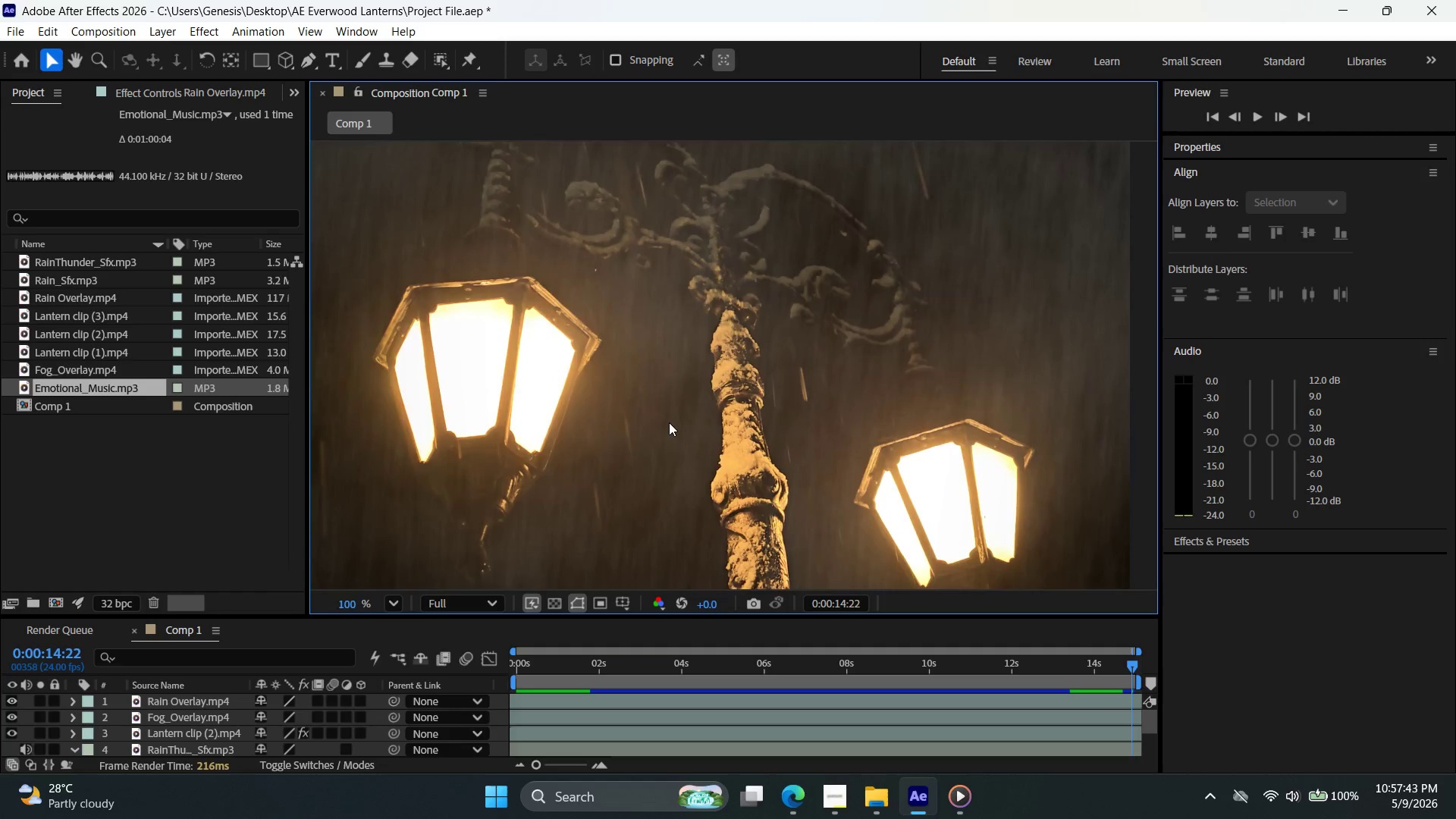 
scroll: coordinate [675, 438], scroll_direction: down, amount: 13.0
 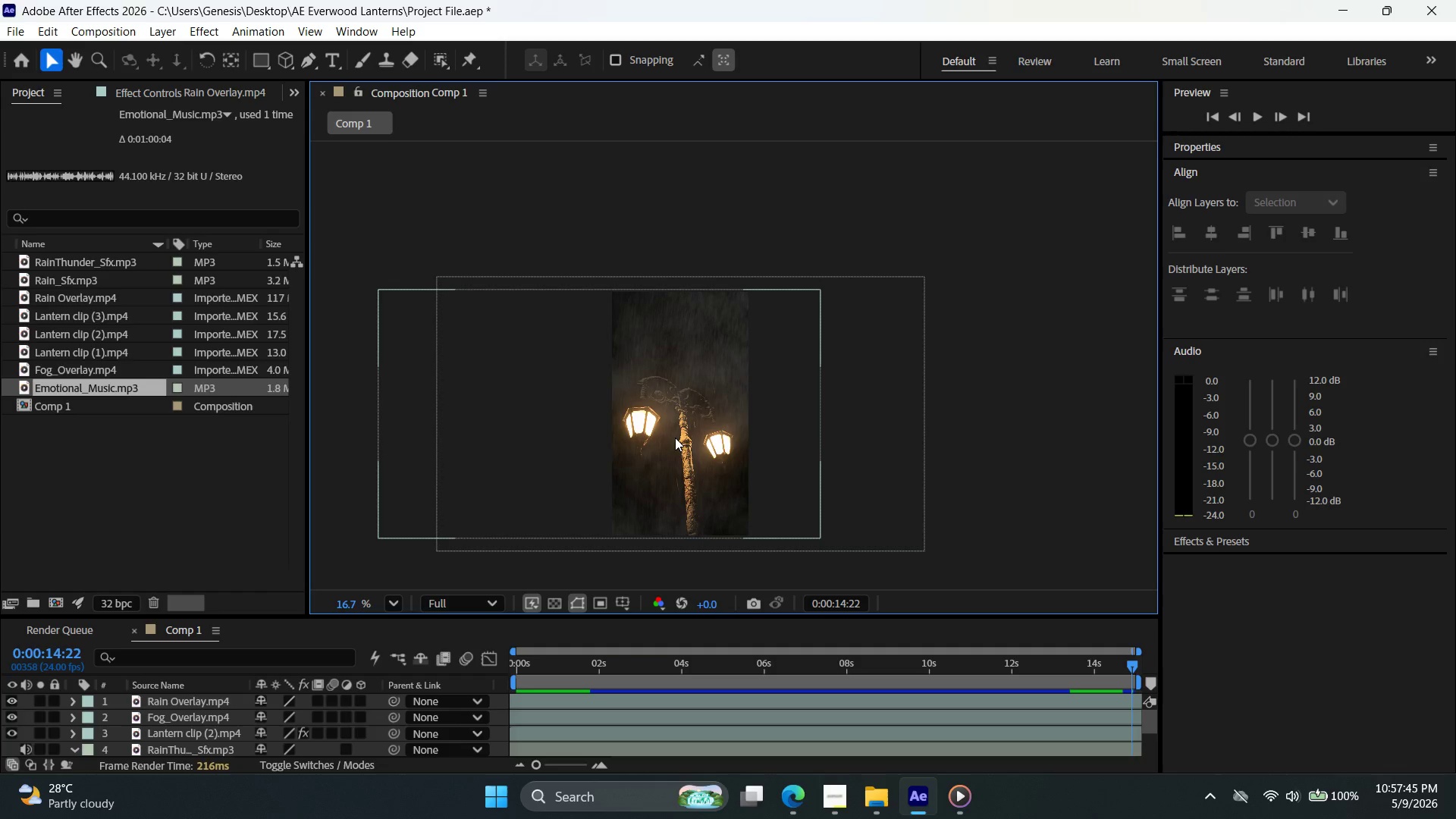 
scroll: coordinate [675, 438], scroll_direction: up, amount: 4.0
 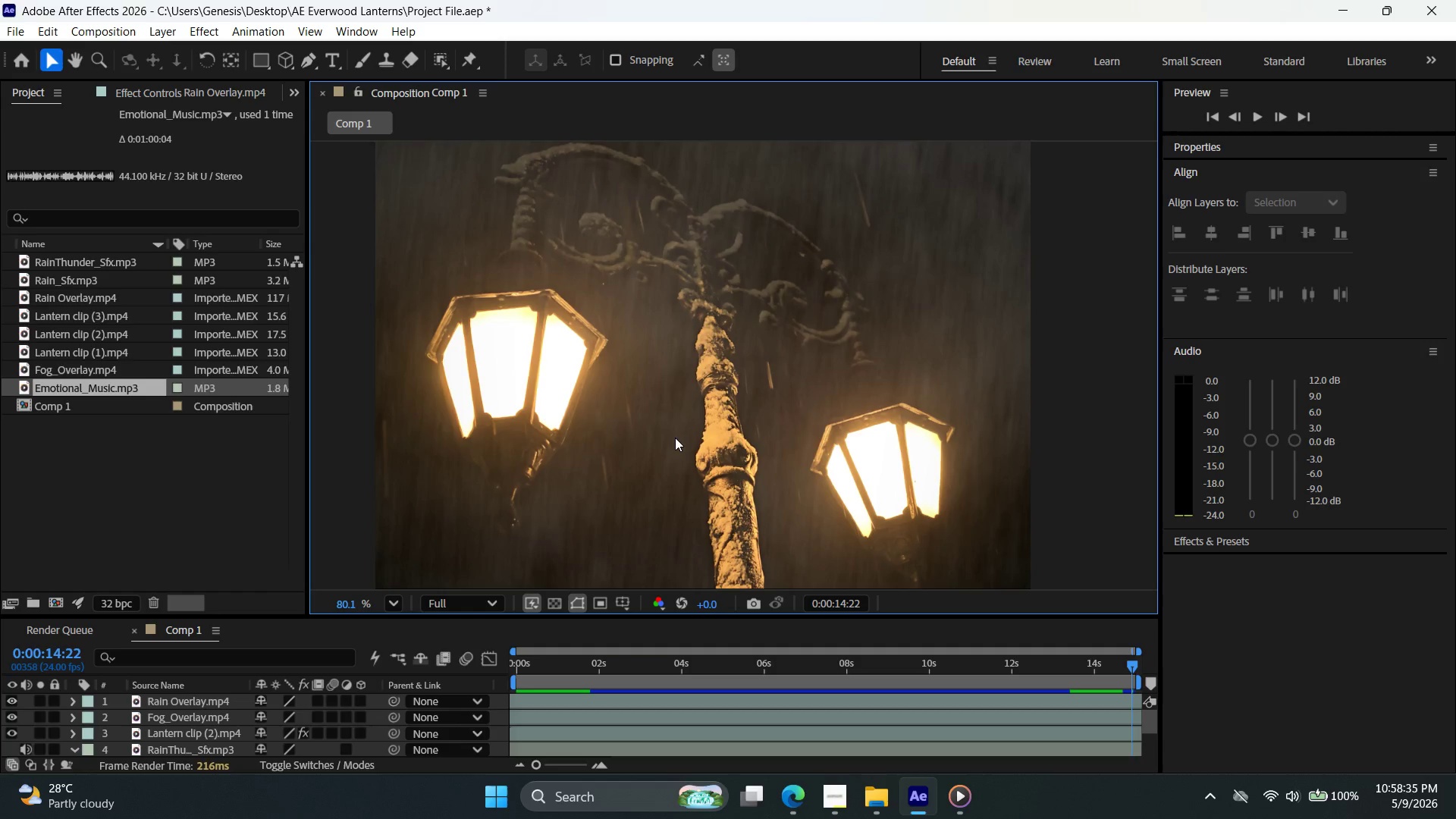 
wait(53.16)
 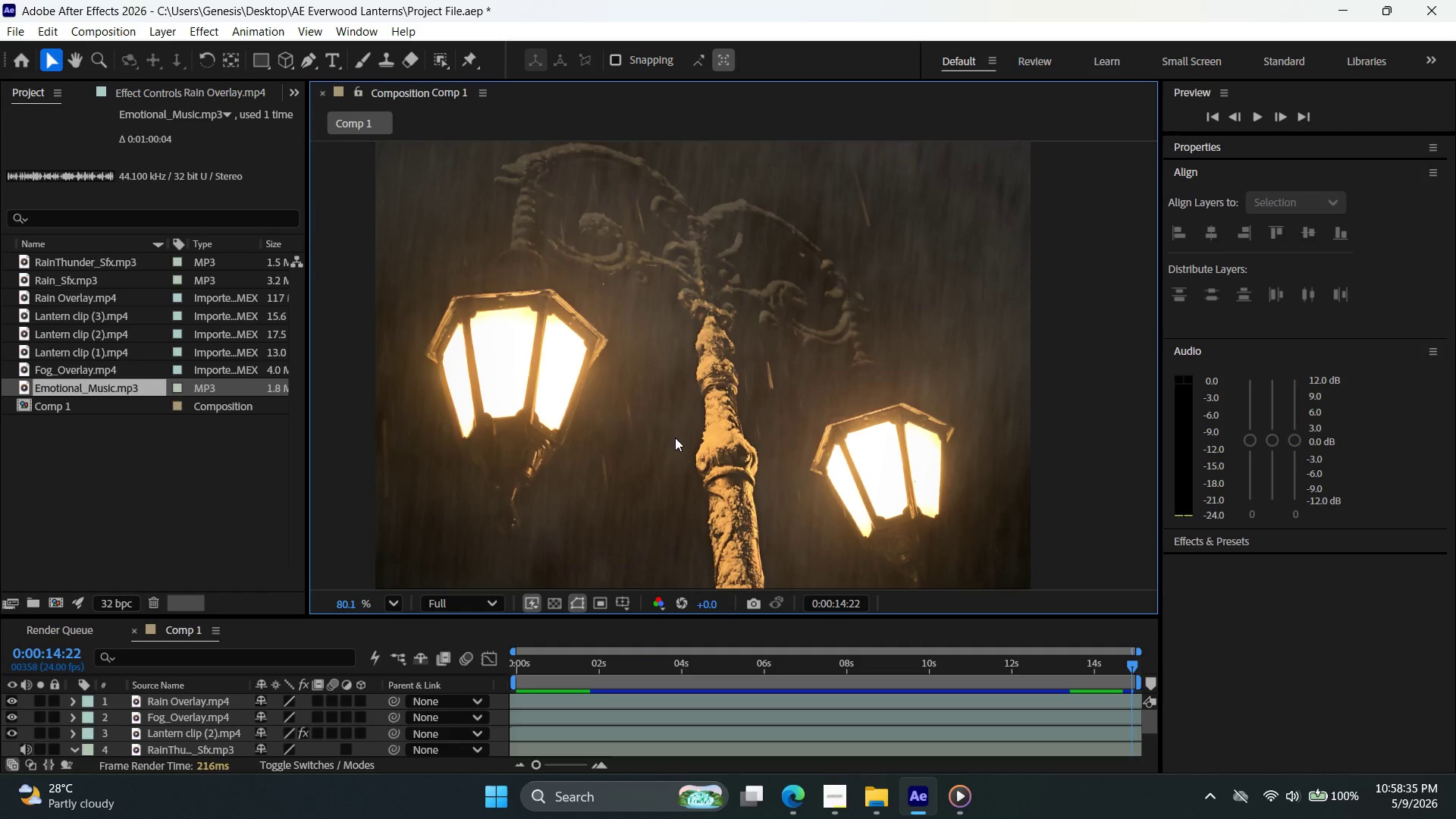 
scroll: coordinate [935, 343], scroll_direction: none, amount: 0.0
 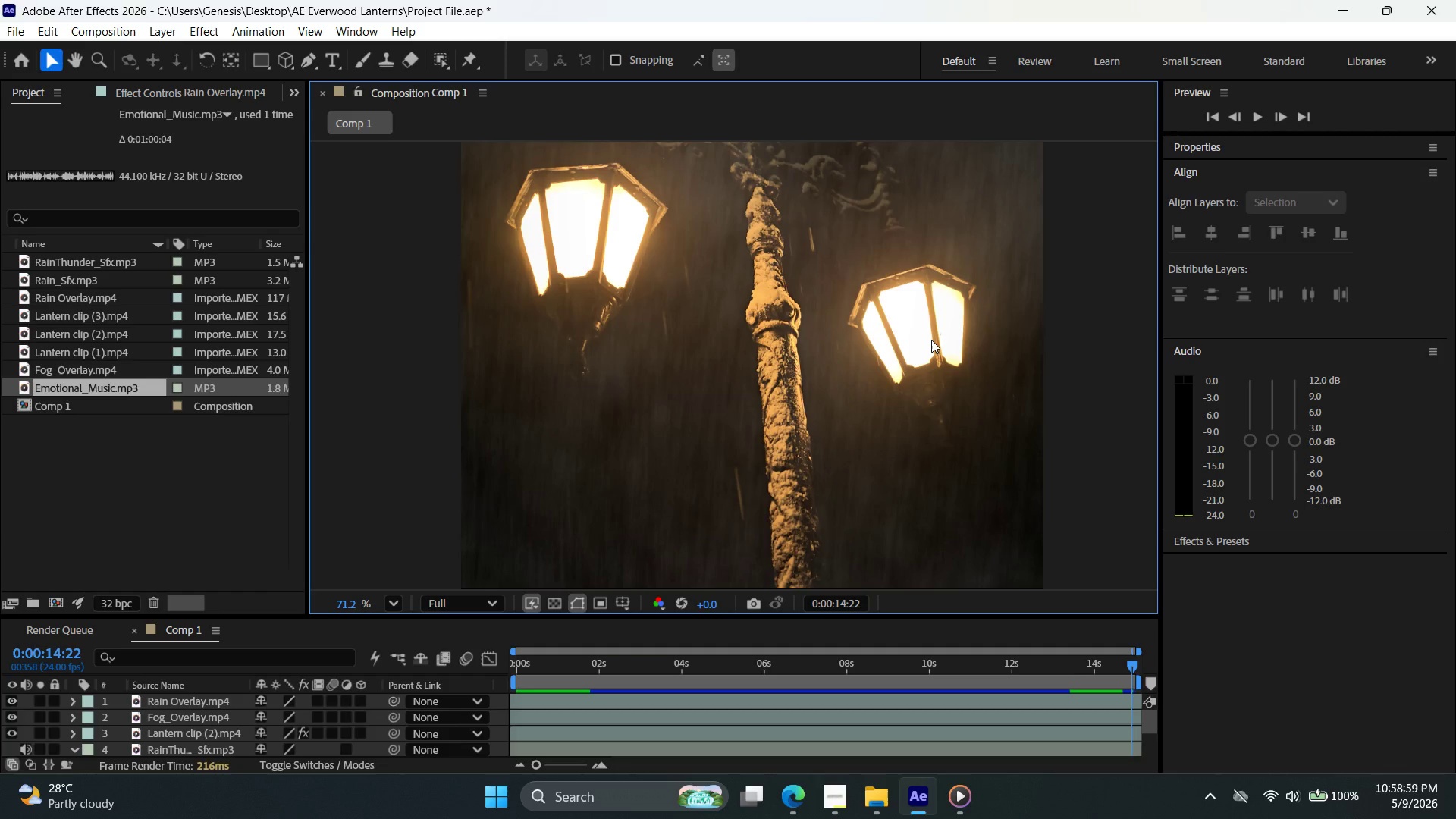 
wait(22.62)
 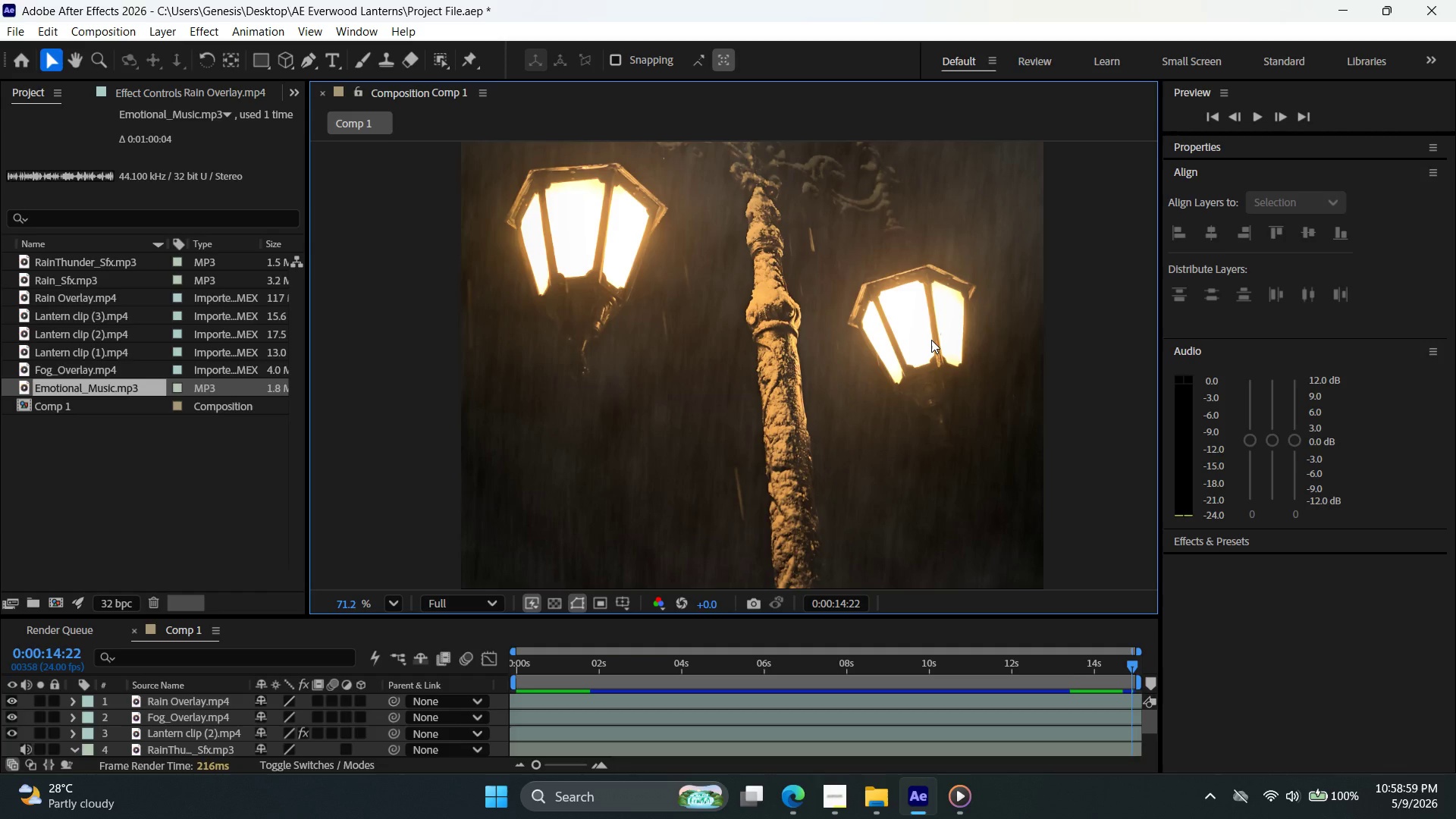 
left_click([800, 805])
 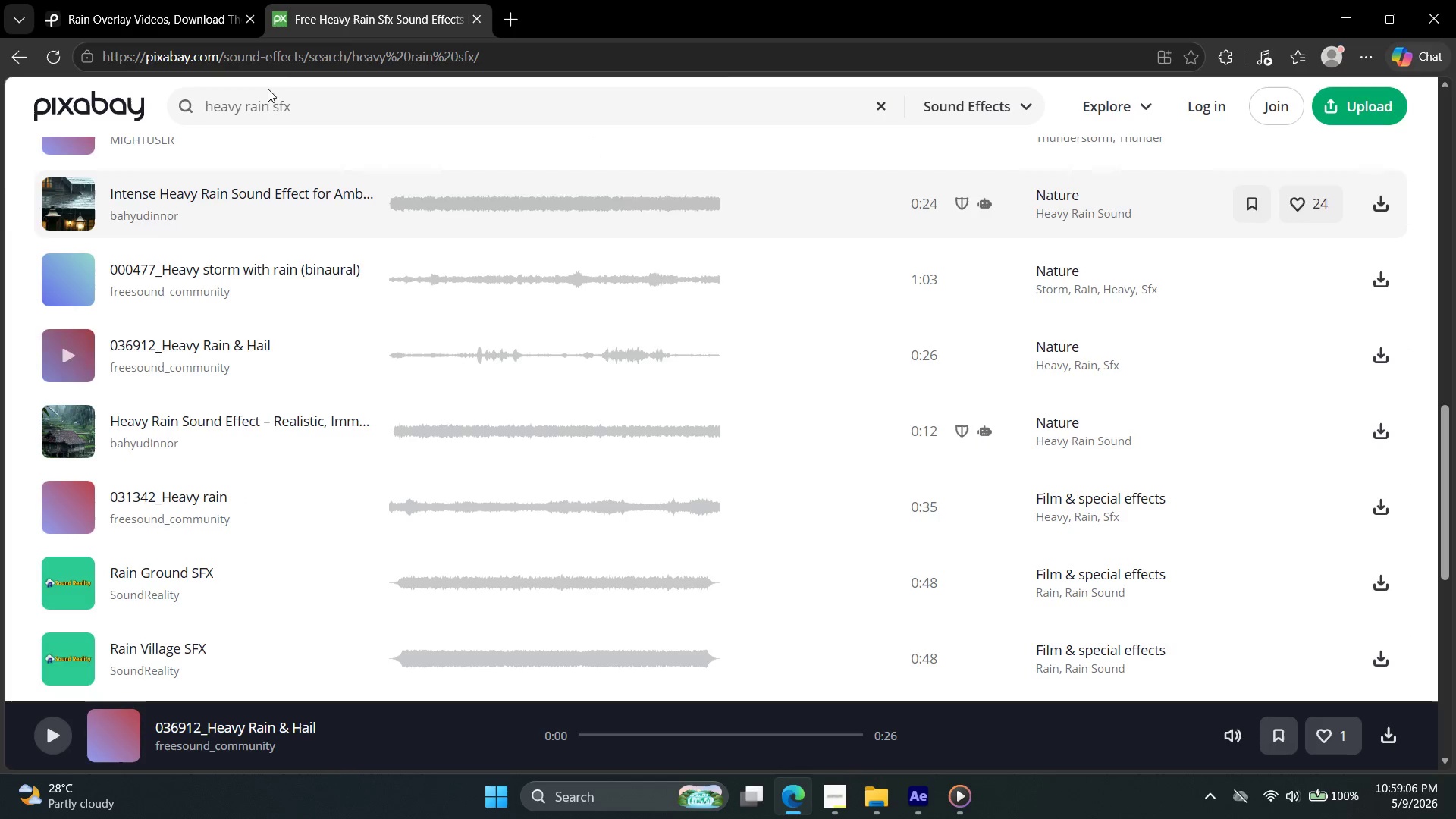 
left_click([328, 0])
 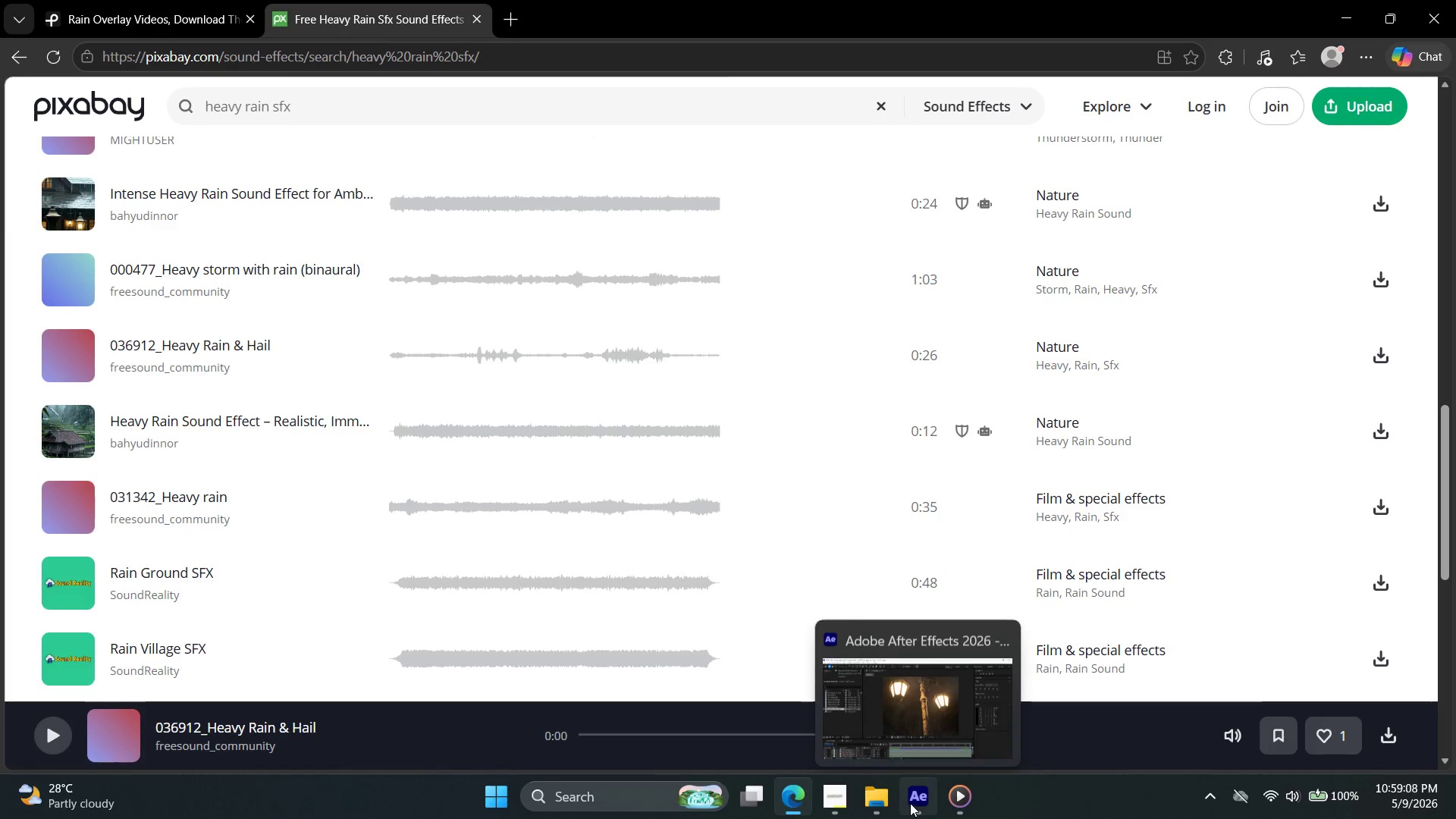 
left_click([927, 808])
 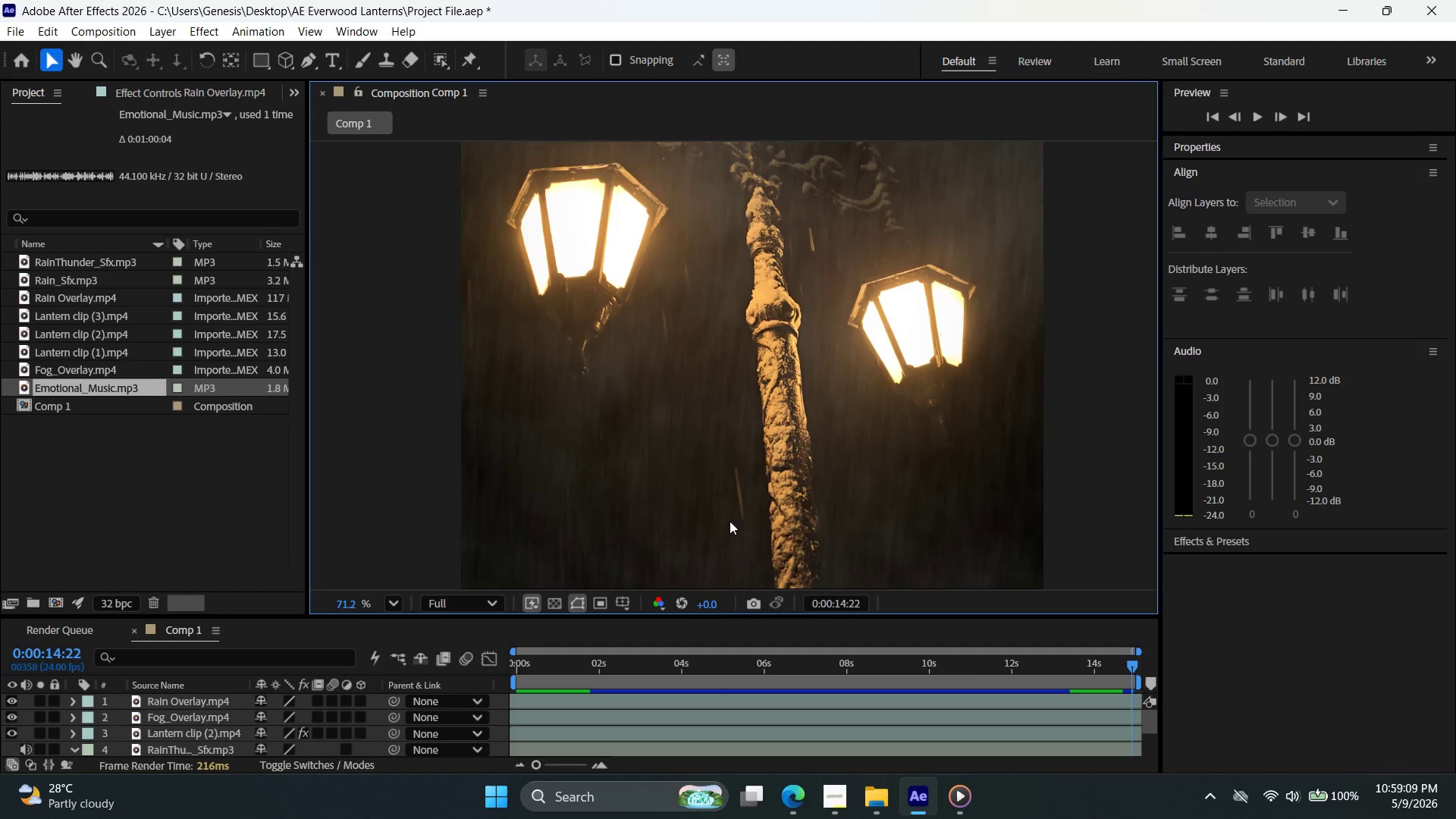 
key(Alt+AltLeft)
 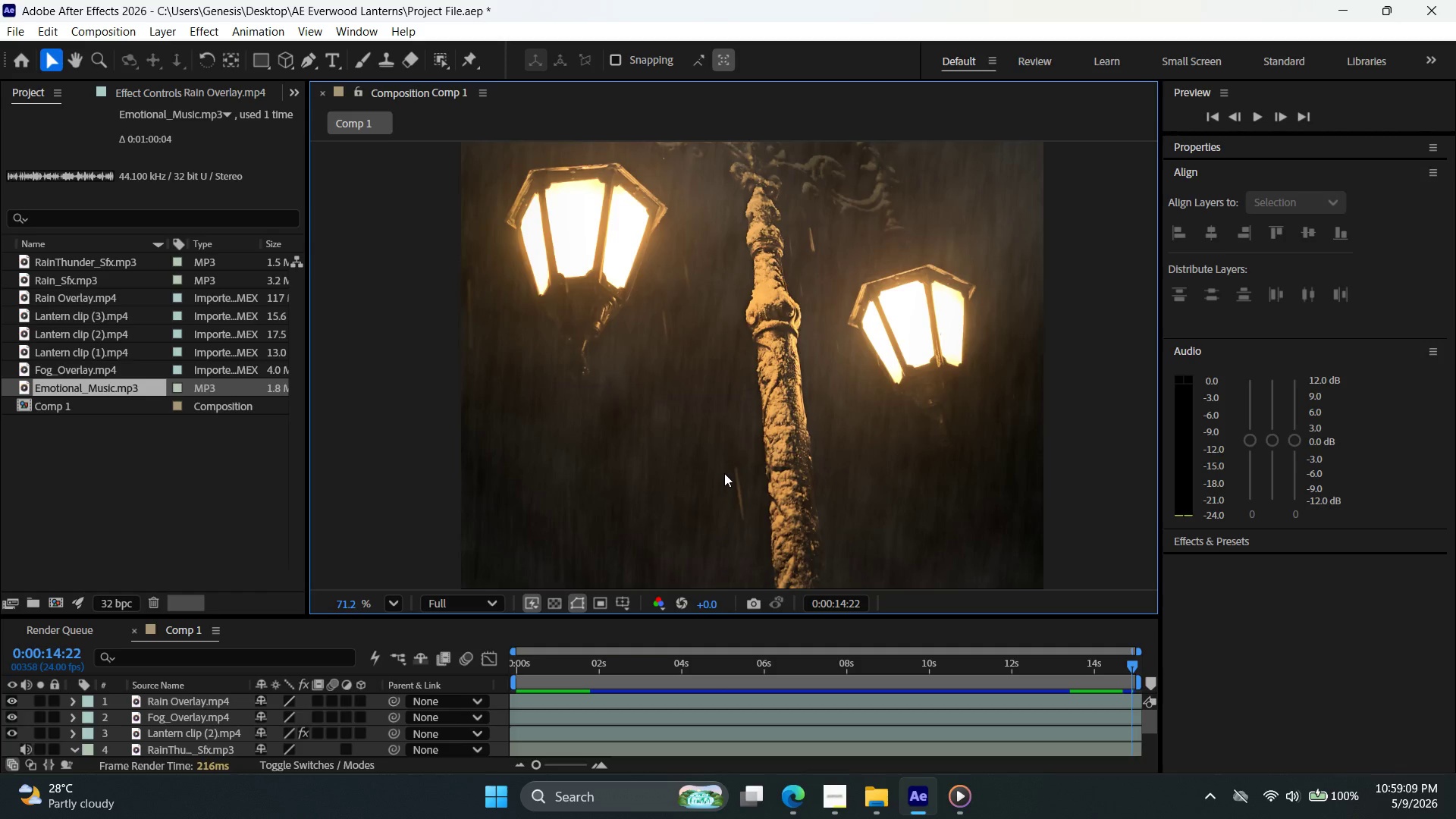 
key(Alt+AltLeft)
 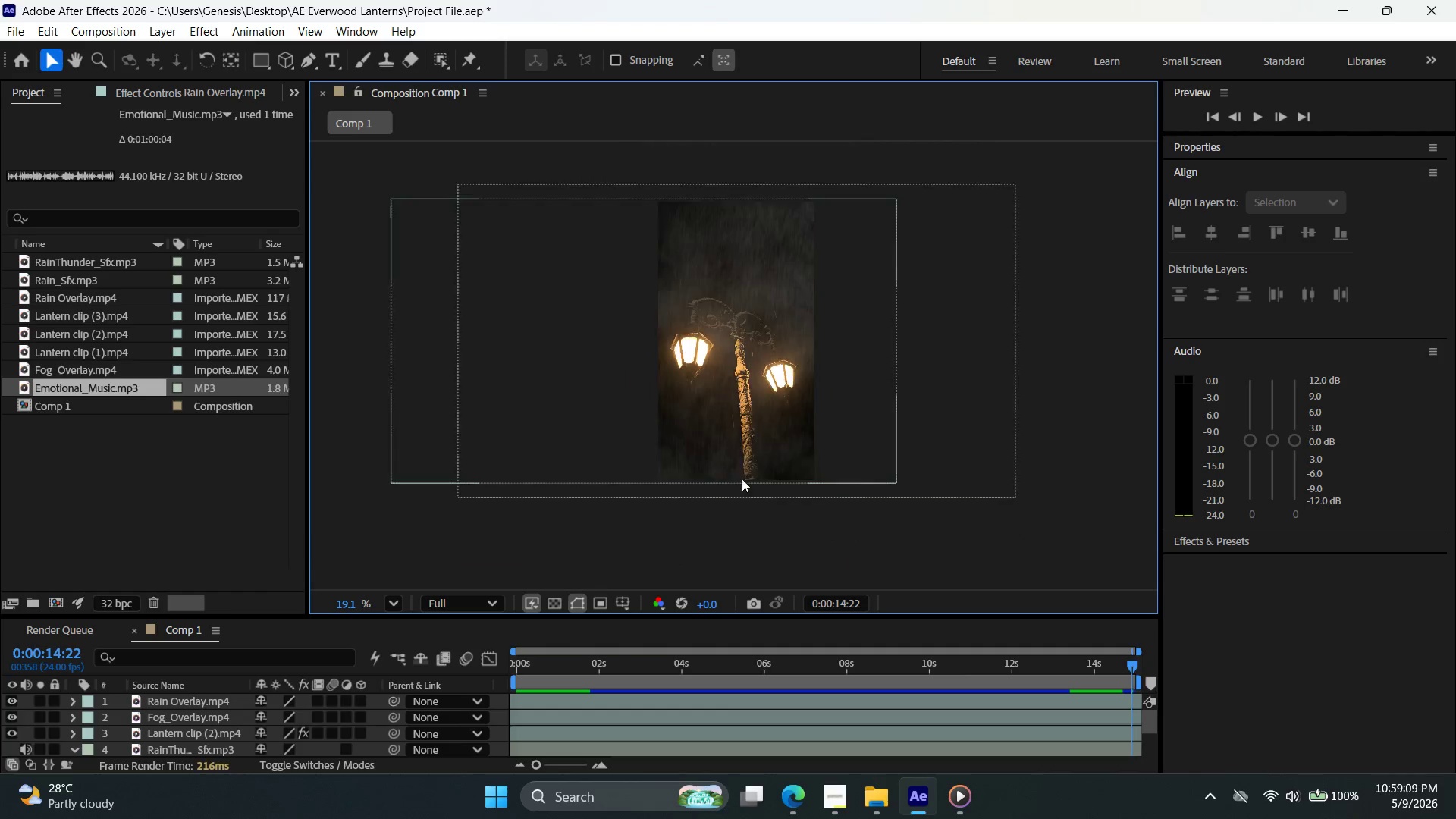 
hold_key(key=Space, duration=0.48)
 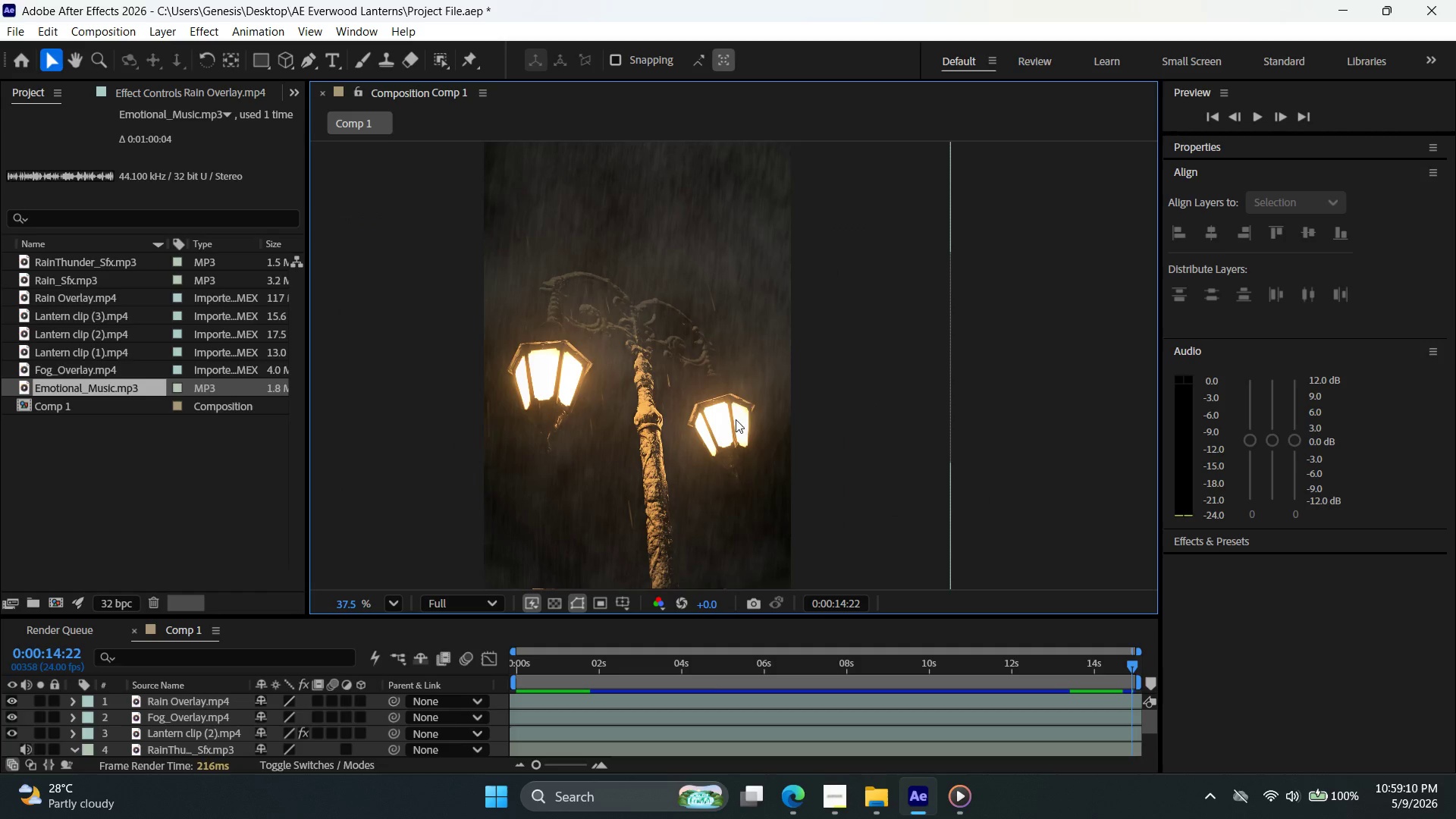 
left_click_drag(start_coordinate=[767, 466], to_coordinate=[715, 485])
 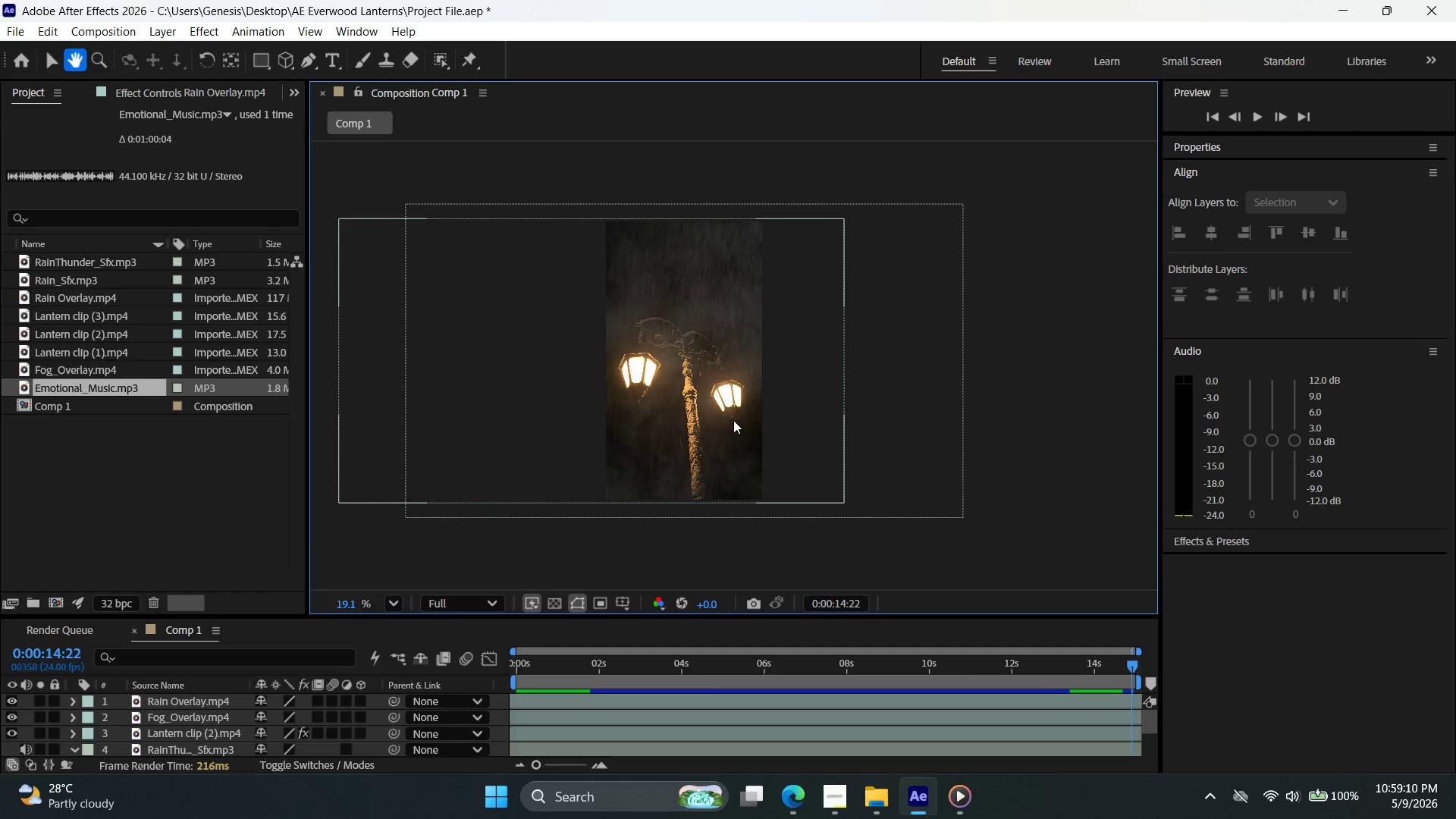 
scroll: coordinate [723, 480], scroll_direction: down, amount: 10.0
 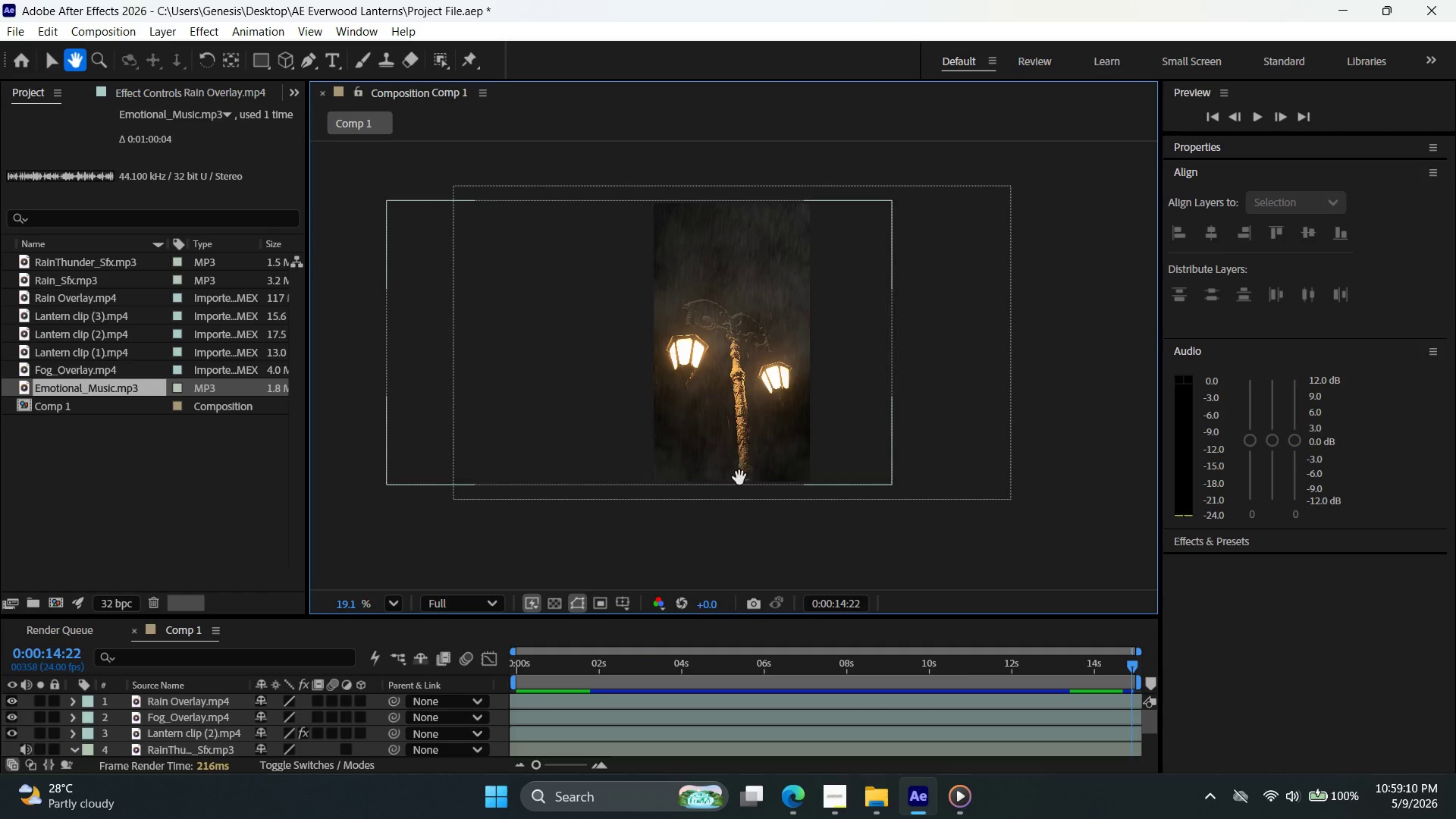 
key(Alt+AltLeft)
 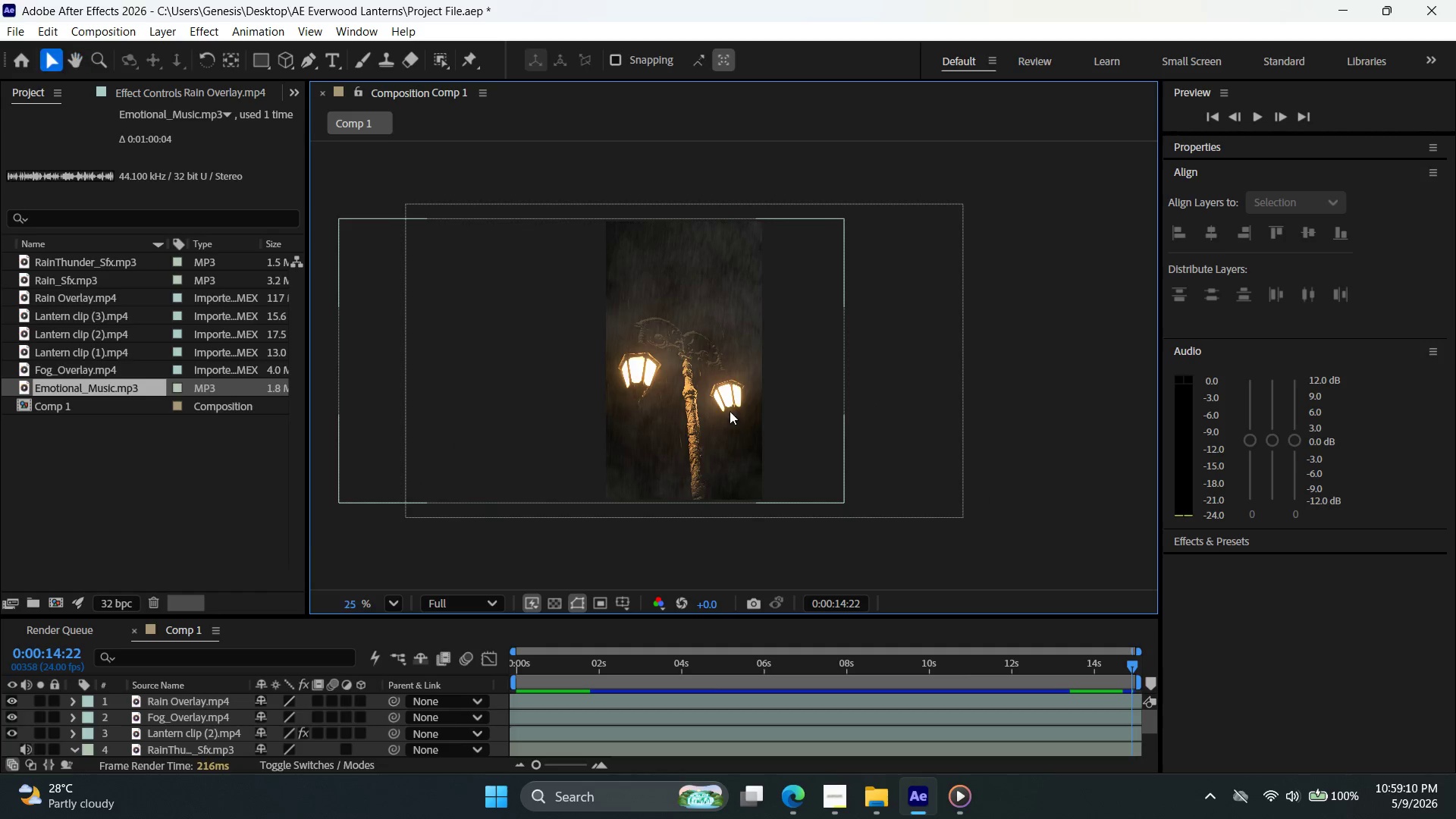 
hold_key(key=Space, duration=0.53)
 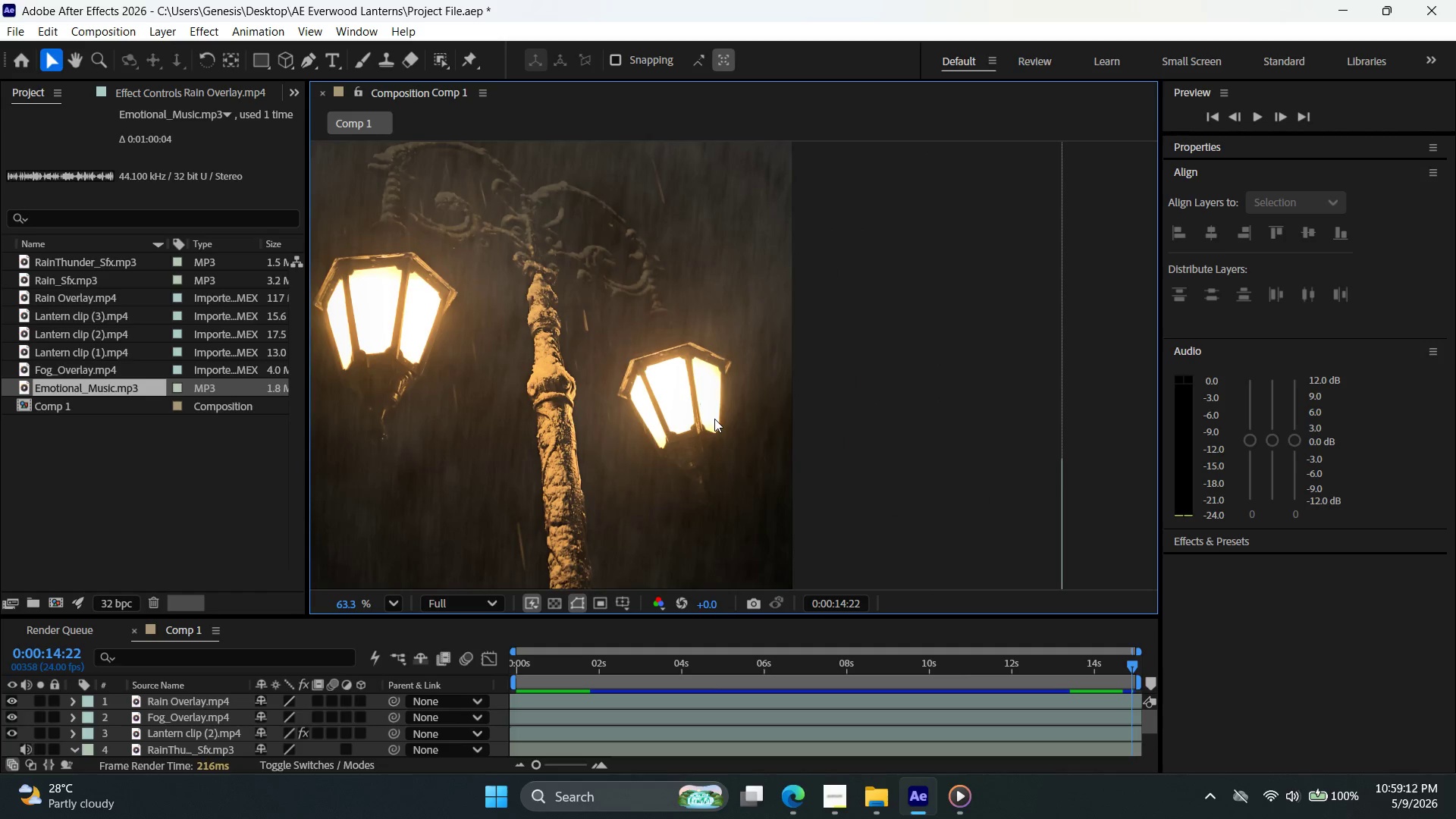 
left_click_drag(start_coordinate=[739, 414], to_coordinate=[716, 372])
 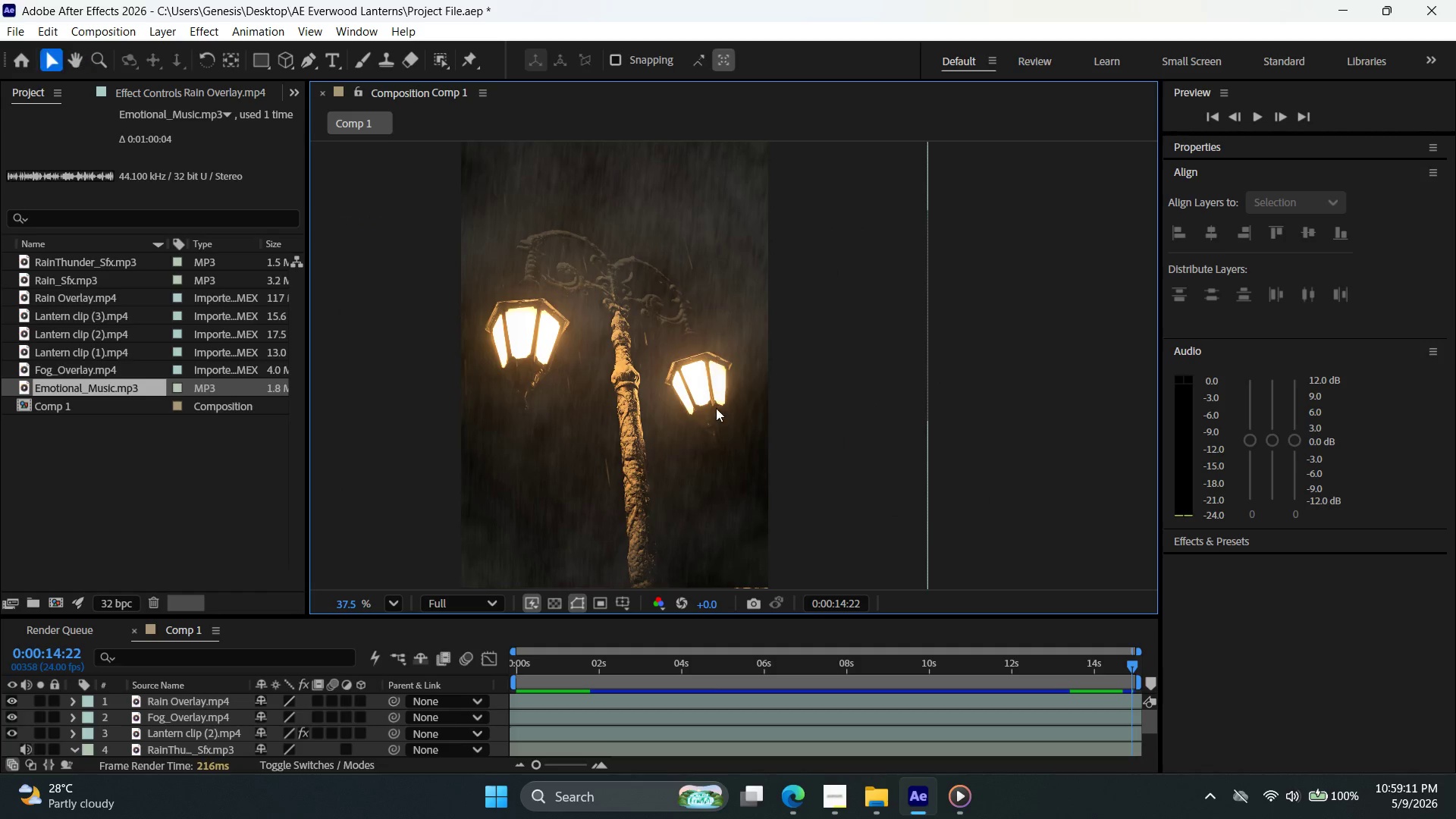 
scroll: coordinate [730, 411], scroll_direction: up, amount: 5.0
 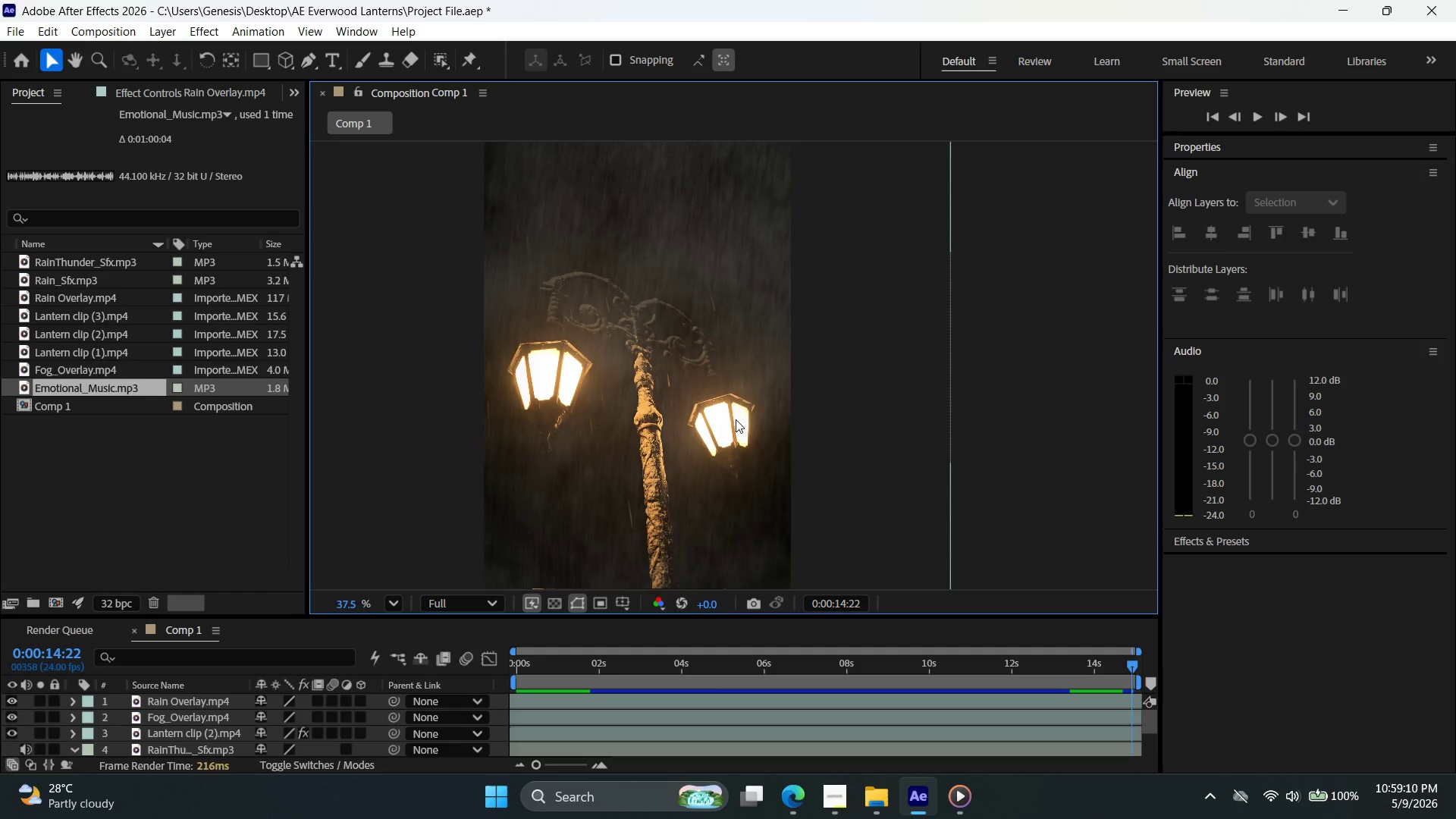 
key(Alt+AltLeft)
 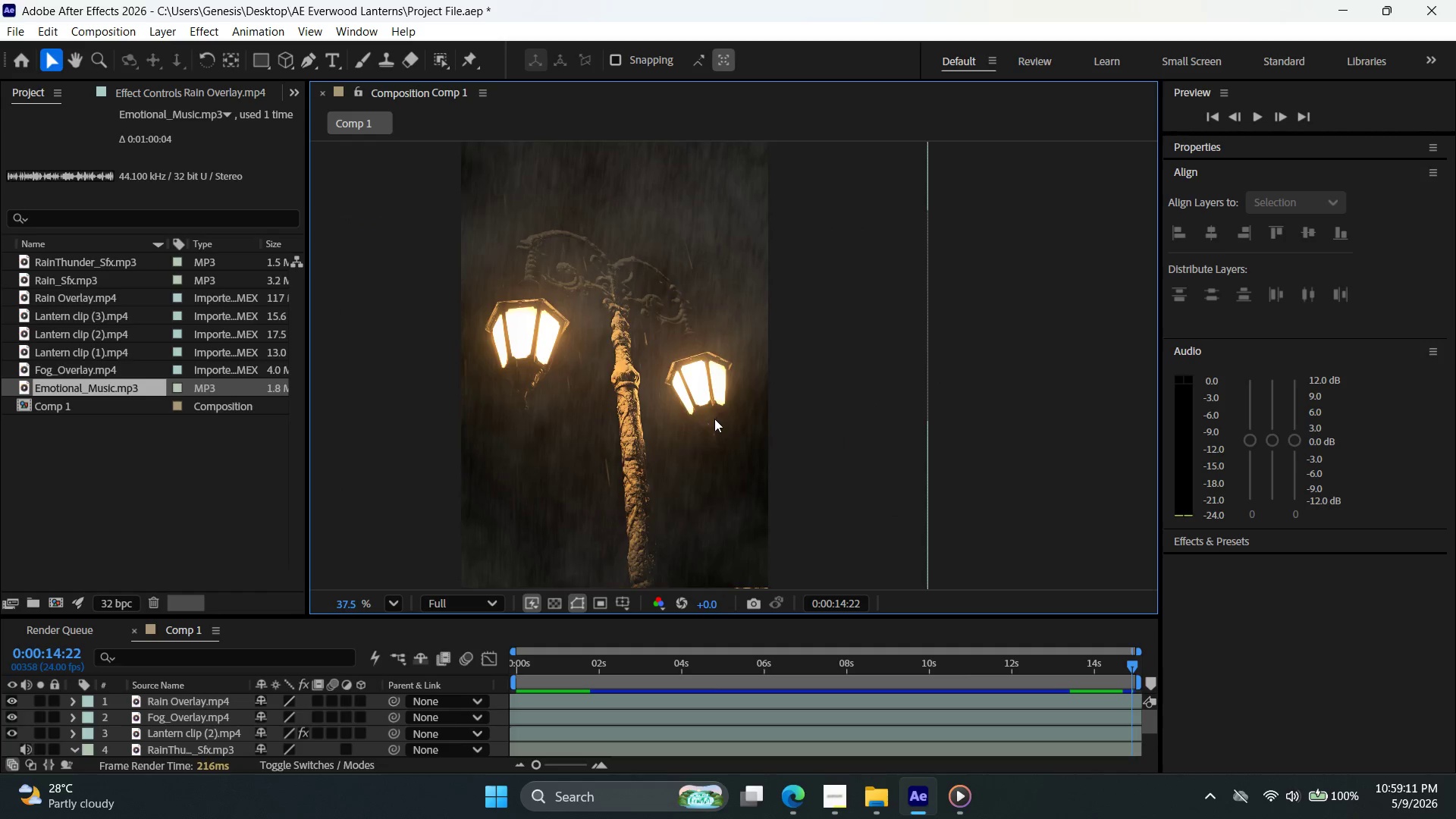 
hold_key(key=Space, duration=0.58)
 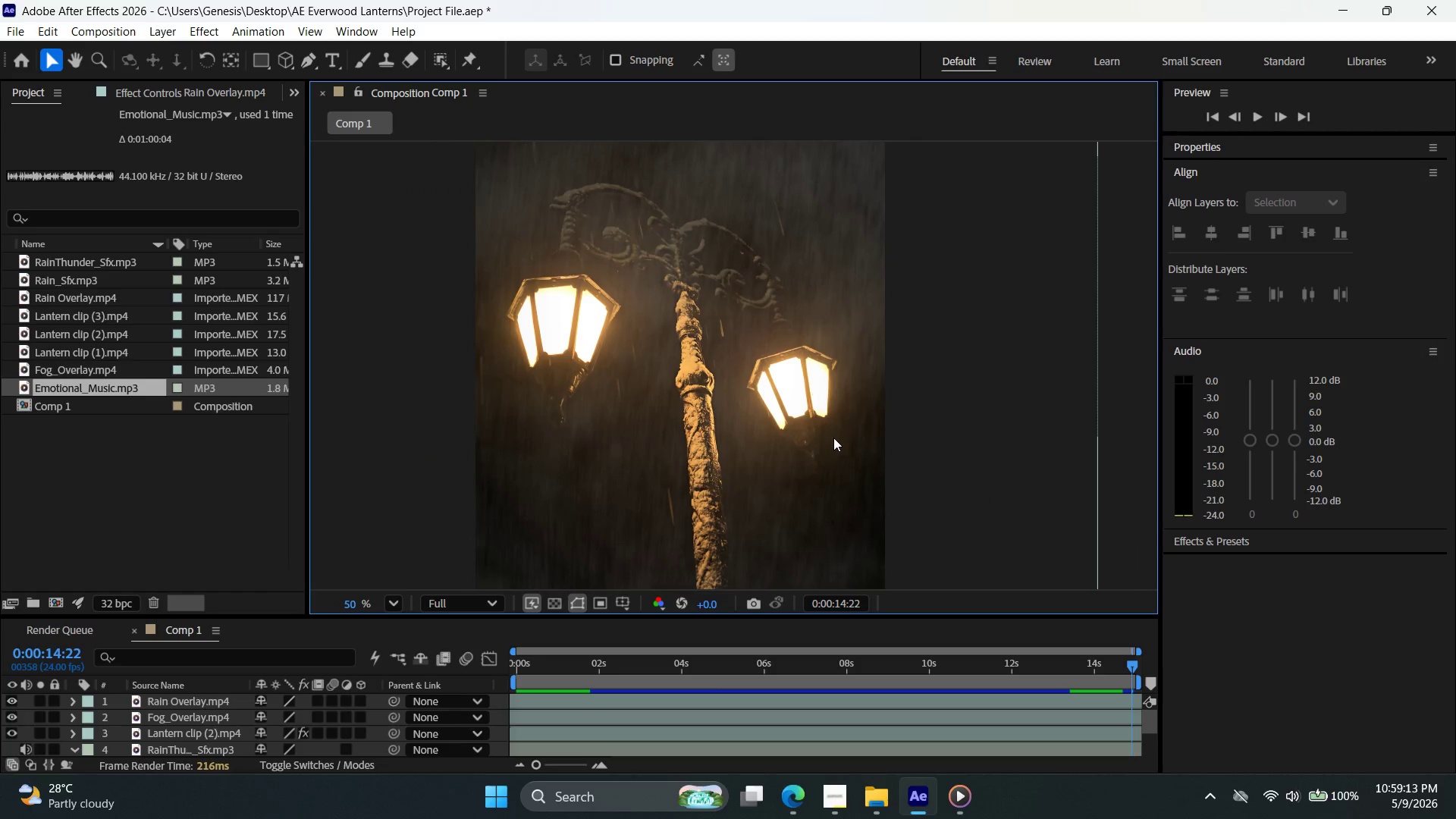 
left_click_drag(start_coordinate=[717, 419], to_coordinate=[850, 416])
 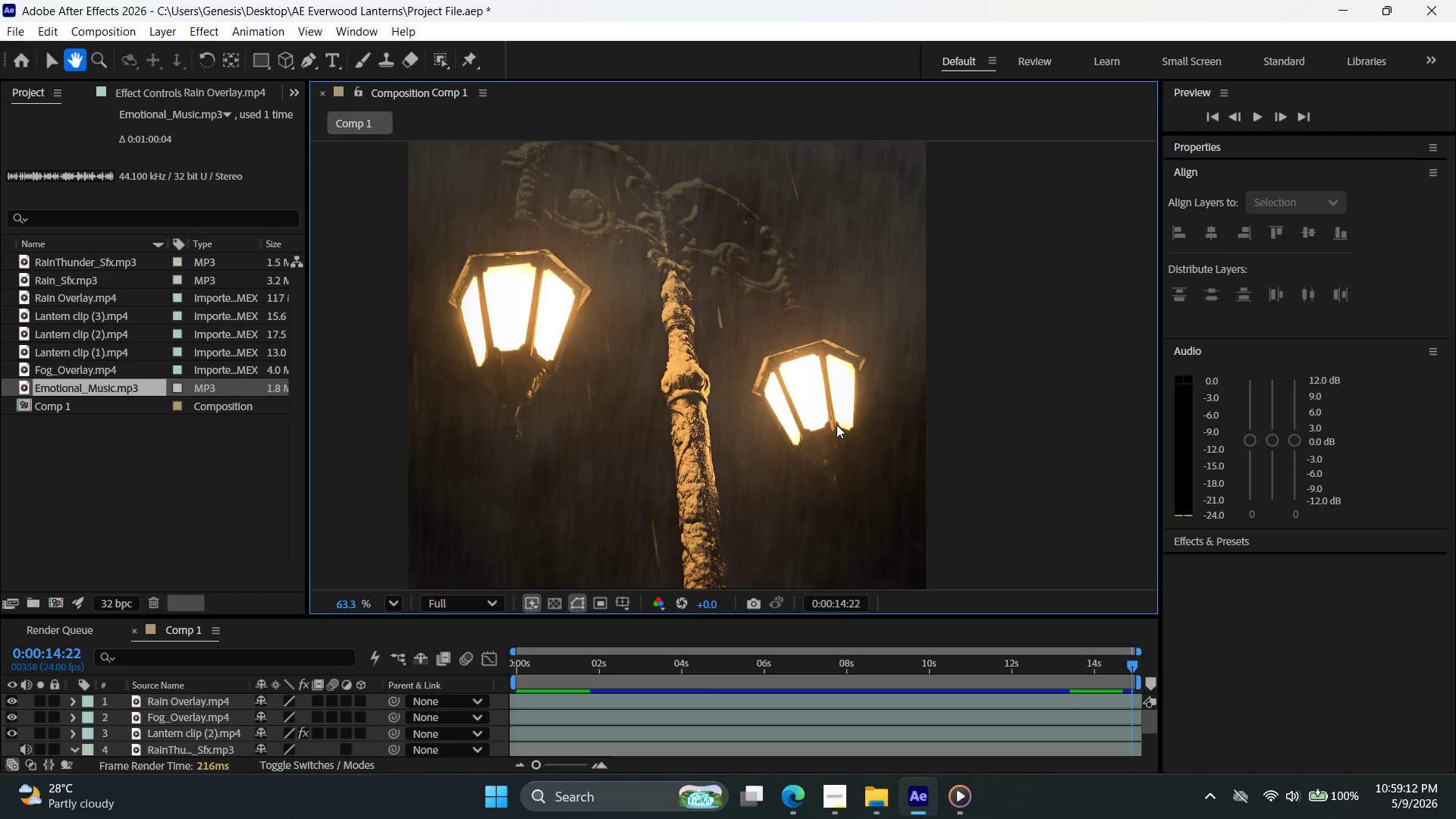 
scroll: coordinate [714, 419], scroll_direction: up, amount: 4.0
 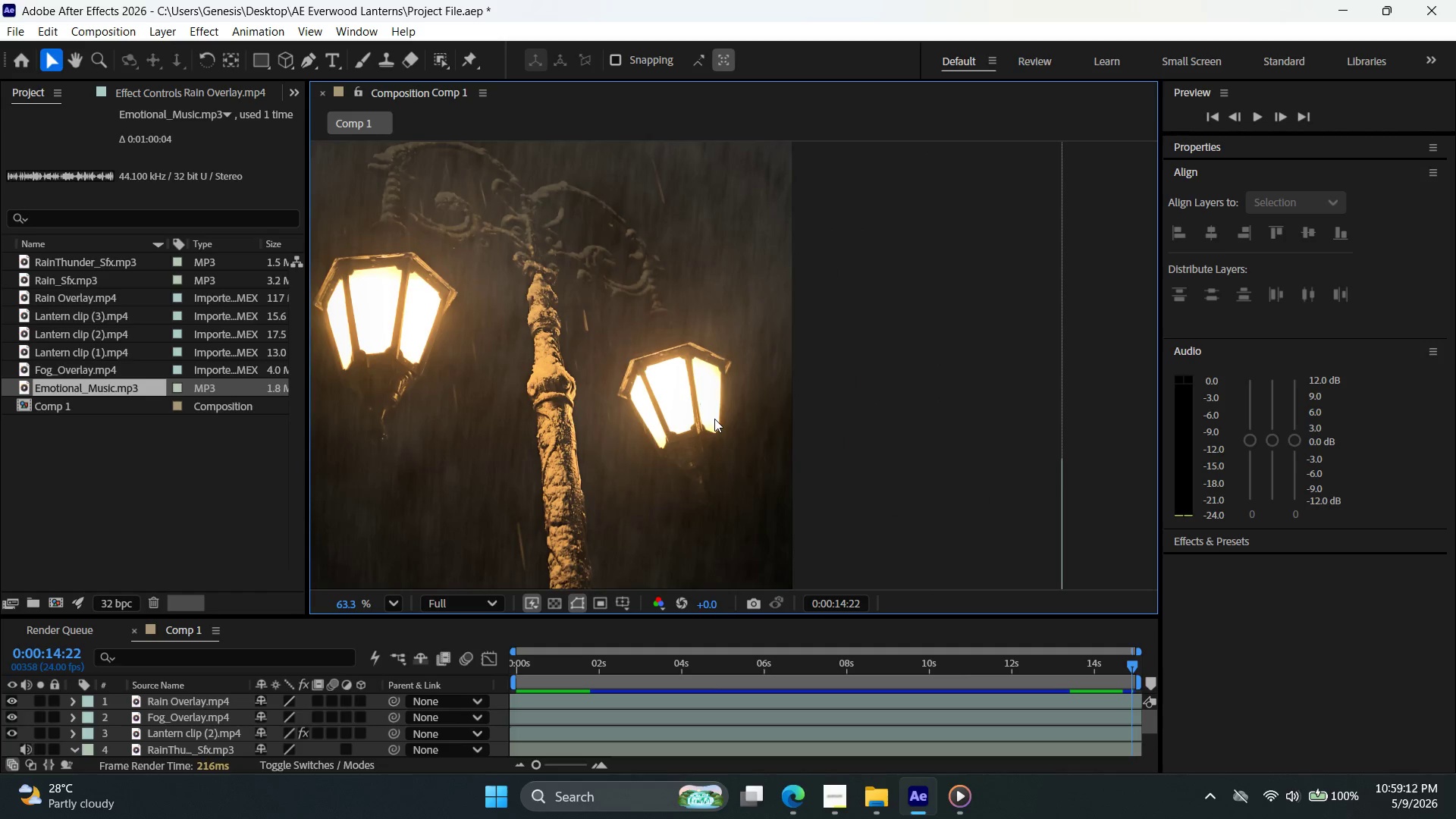 
hold_key(key=Space, duration=1.27)
 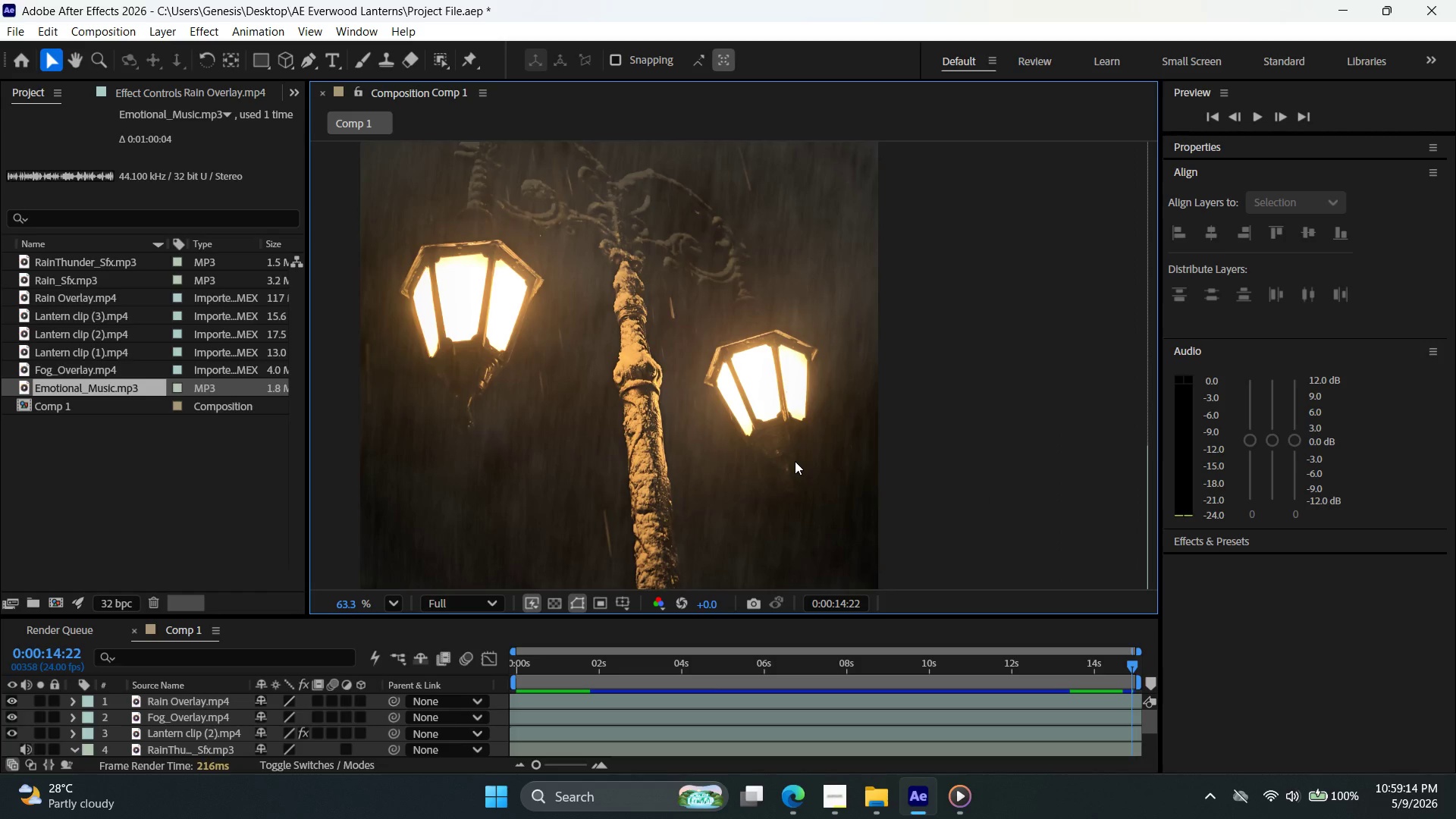 
key(Alt+AltLeft)
 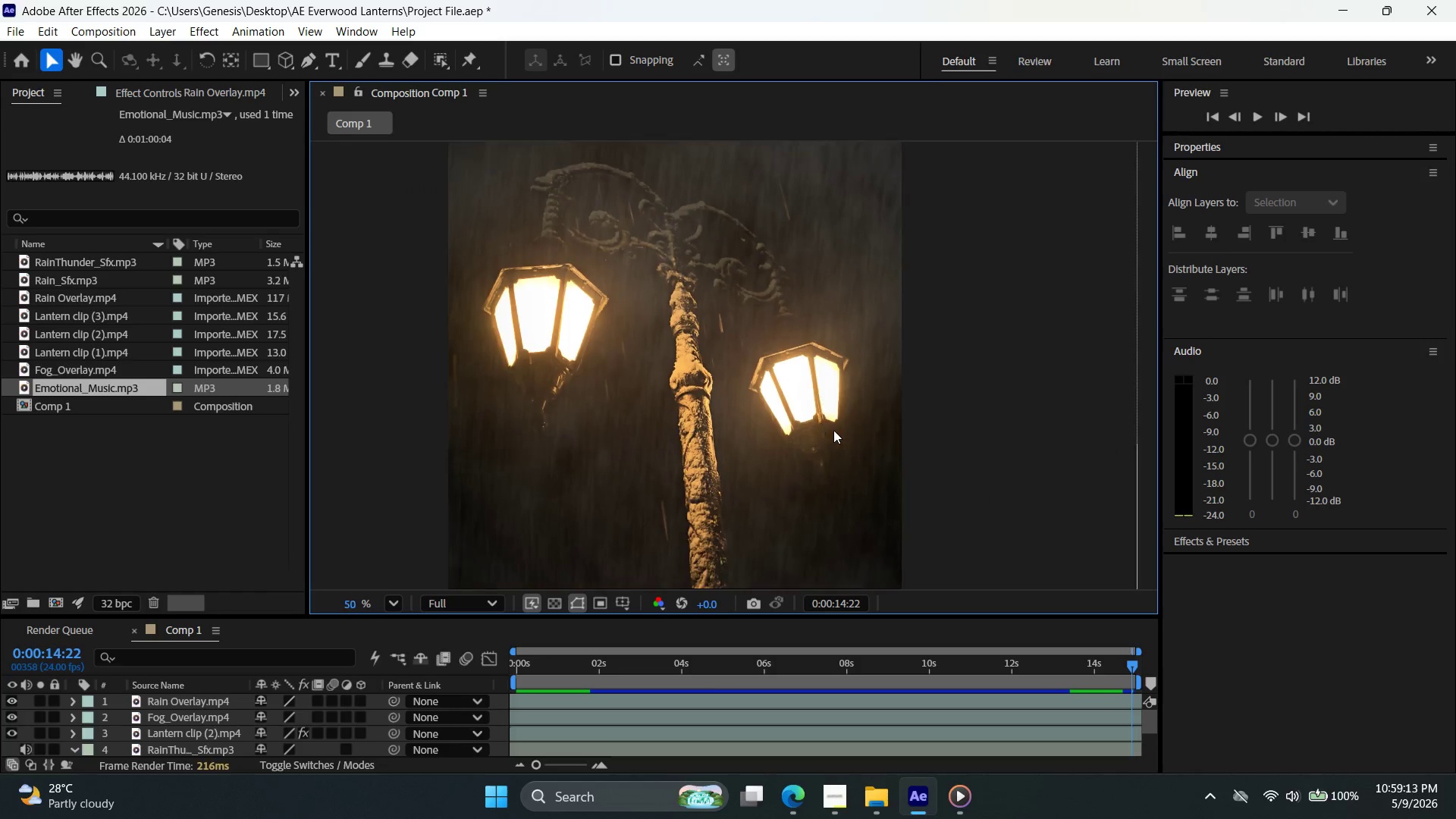 
left_click_drag(start_coordinate=[843, 467], to_coordinate=[806, 460])
 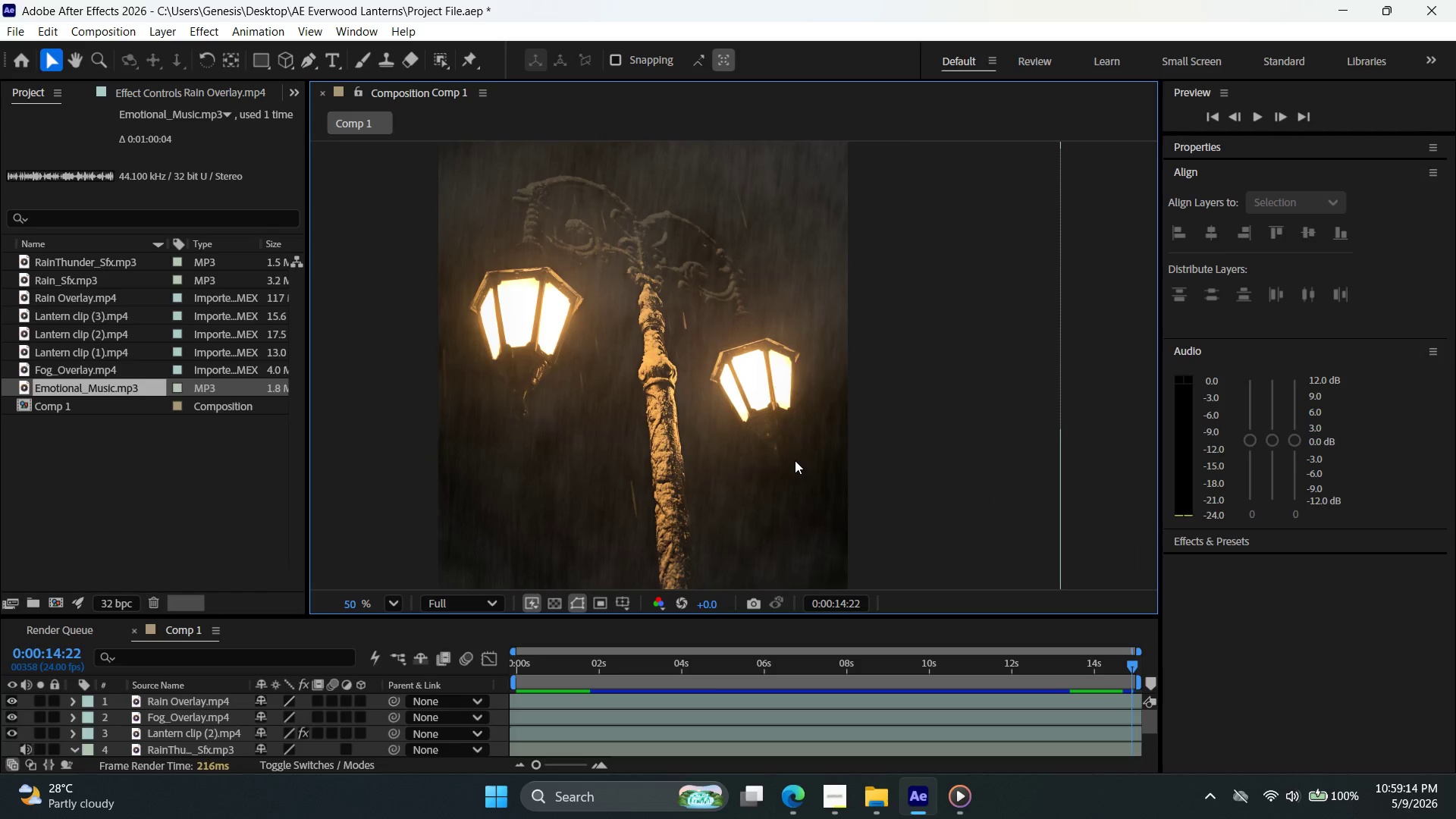 
scroll: coordinate [833, 430], scroll_direction: down, amount: 2.0
 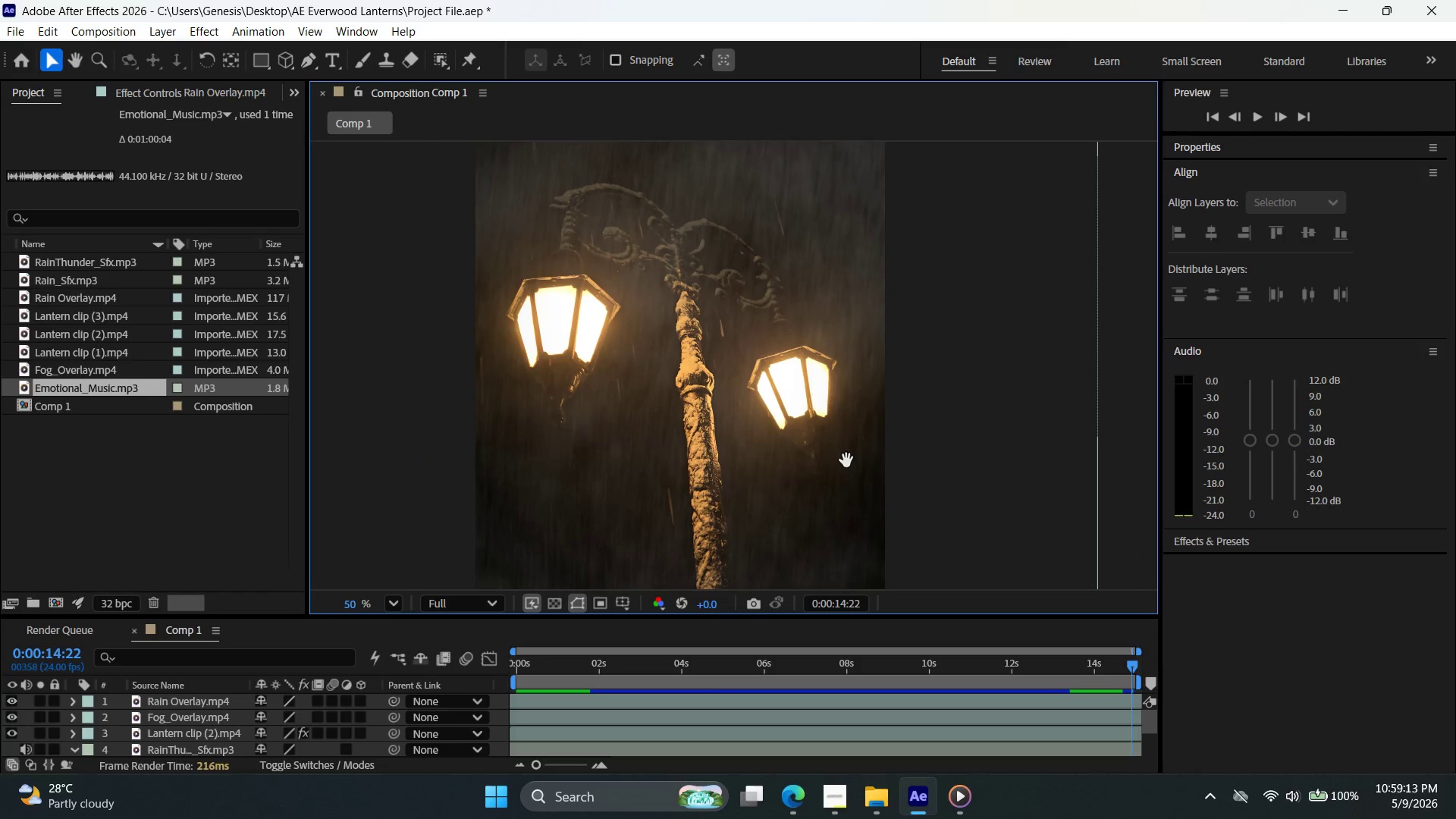 
key(Alt+AltLeft)
 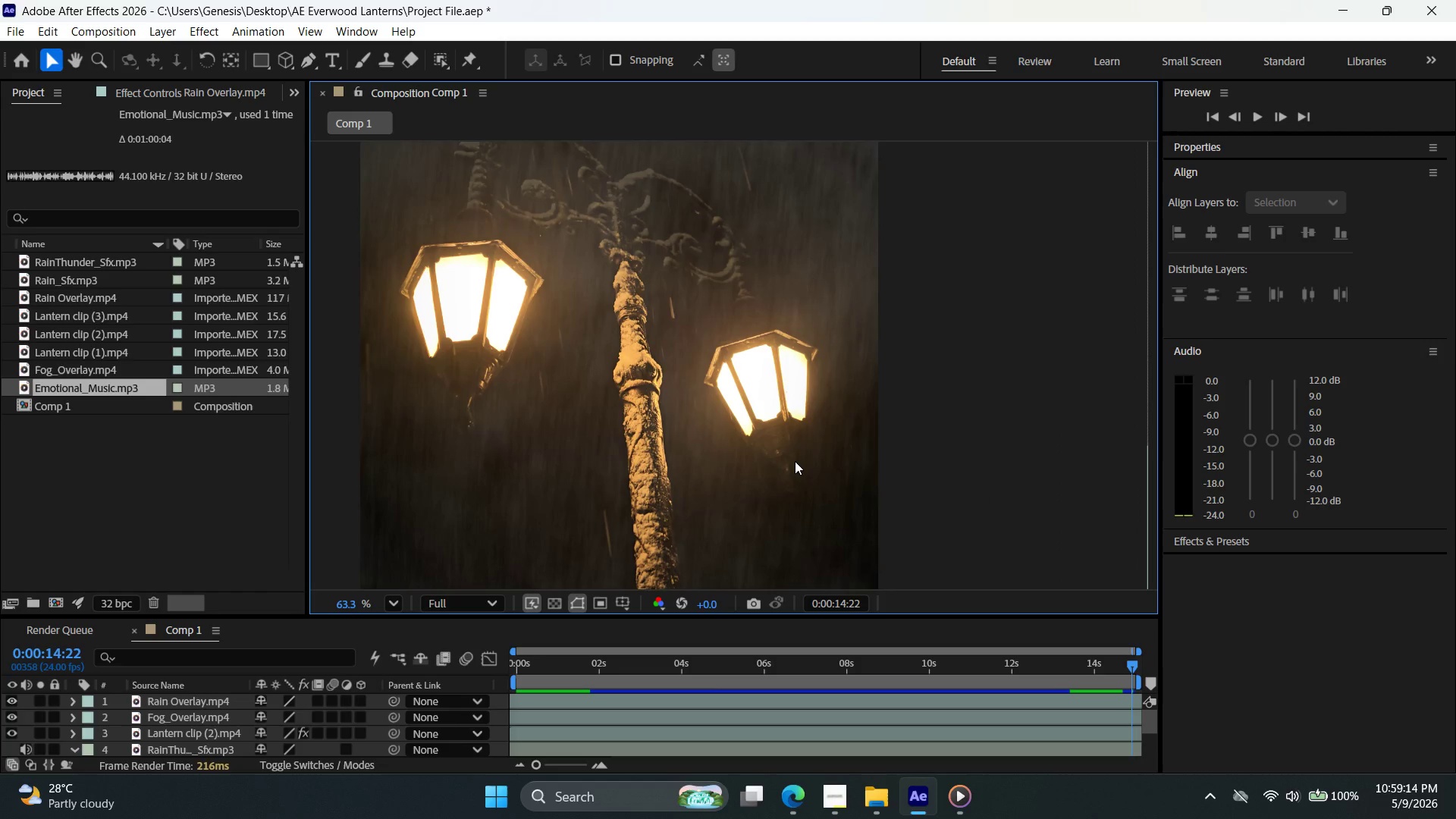 
scroll: coordinate [795, 461], scroll_direction: up, amount: 2.0
 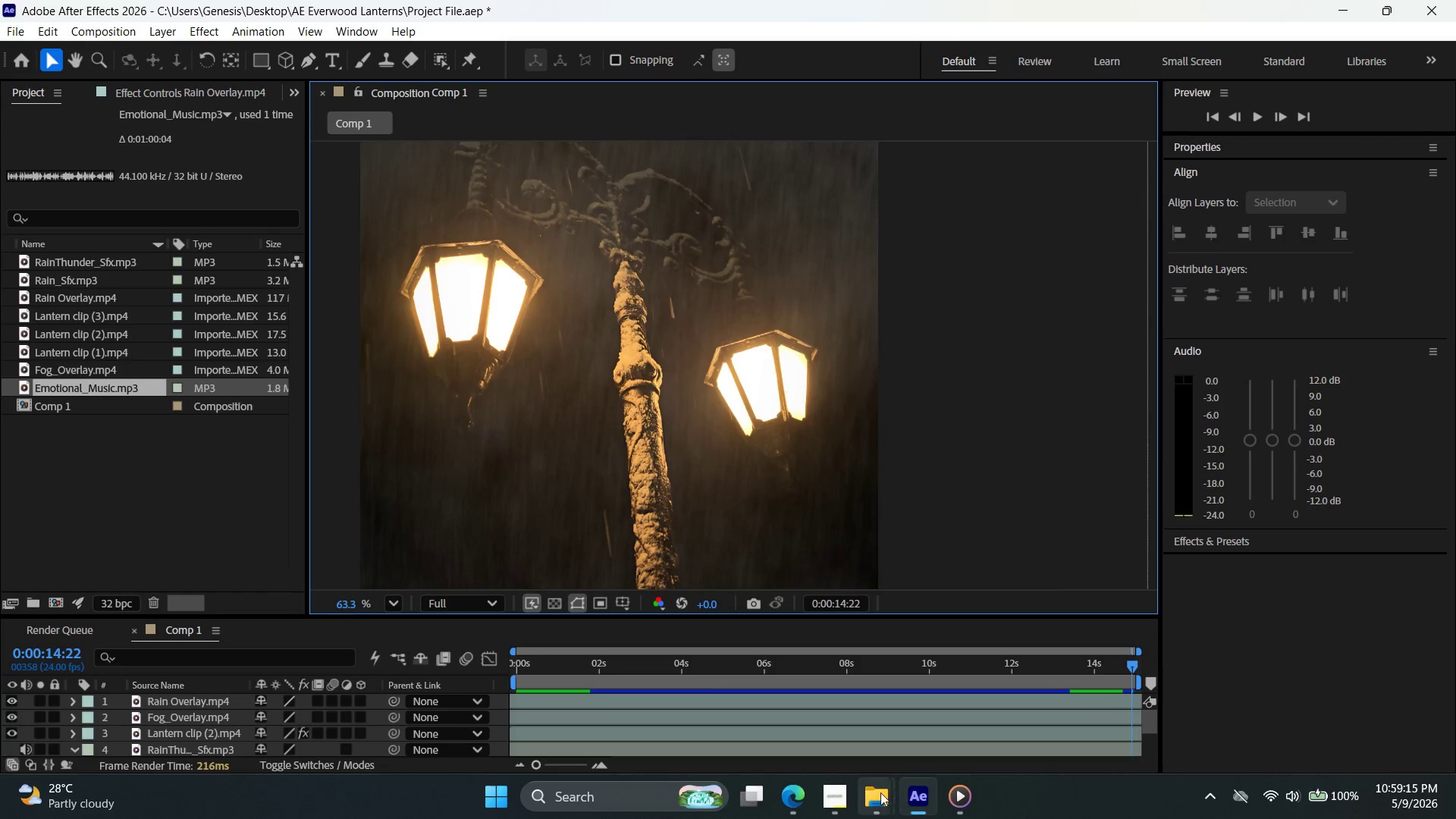 
left_click([840, 796])